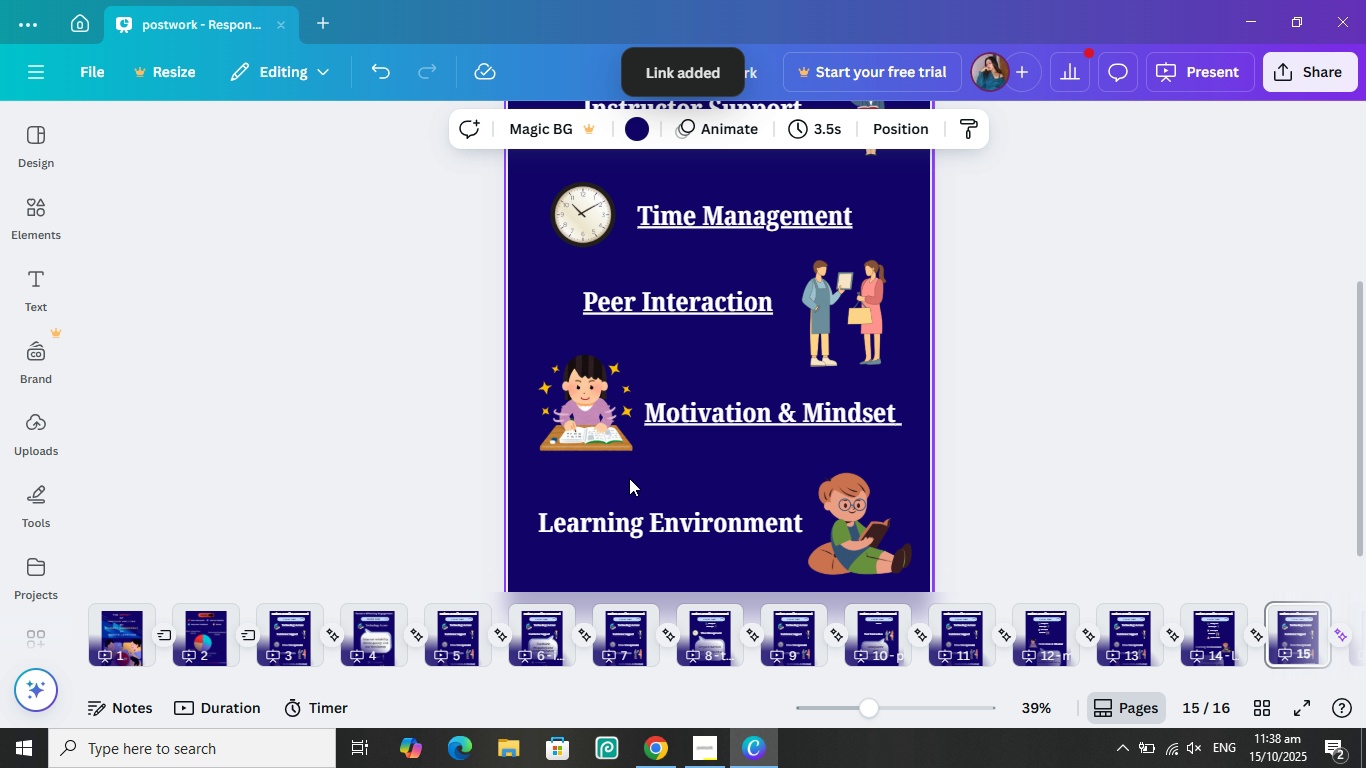 
left_click_drag(start_coordinate=[624, 477], to_coordinate=[886, 546])
 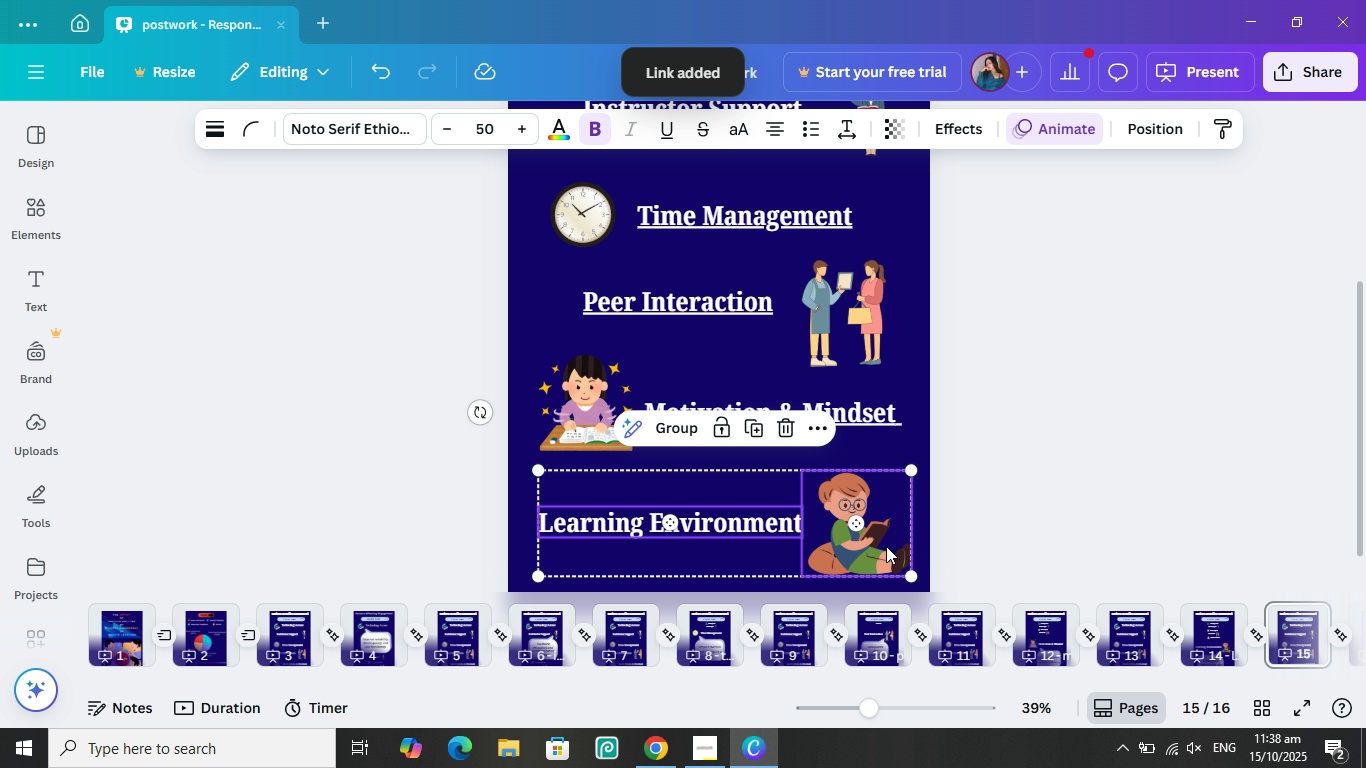 
key(Control+K)
 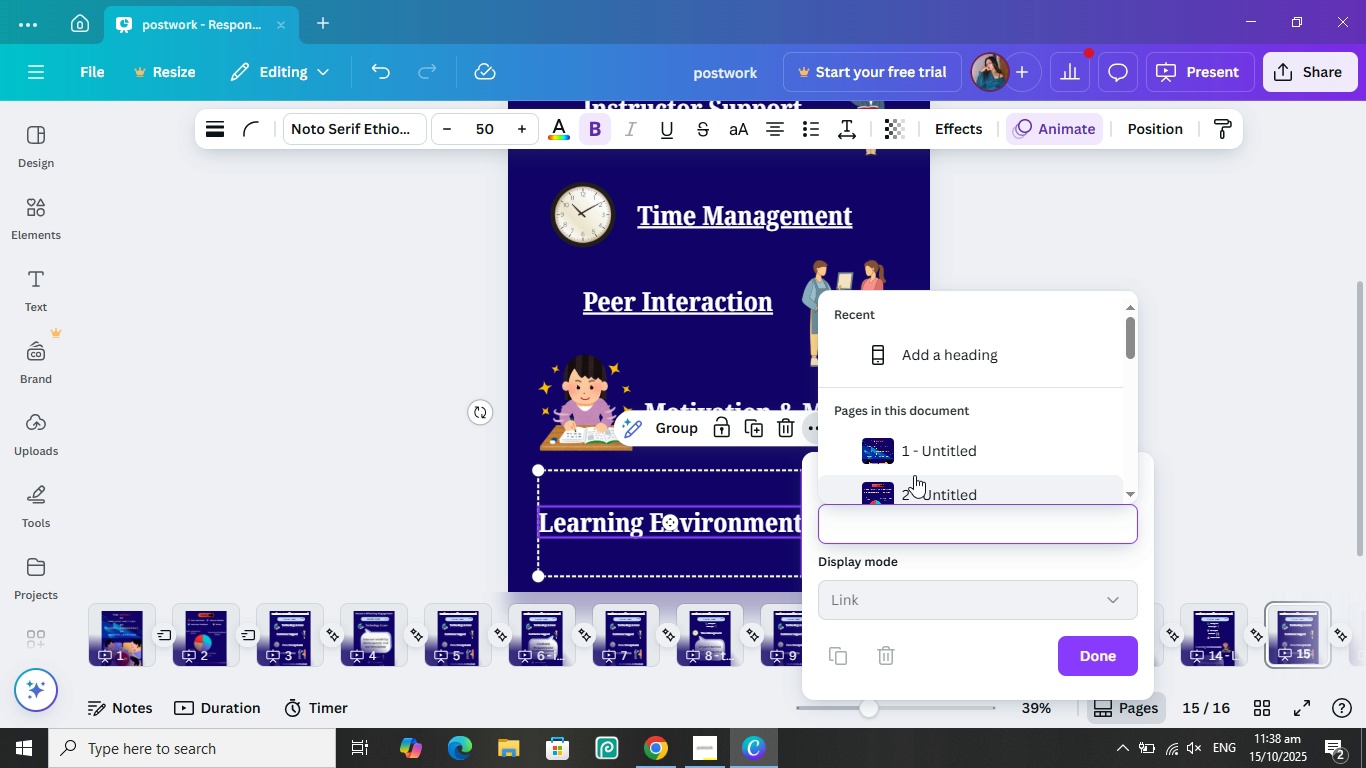 
scroll: coordinate [931, 429], scroll_direction: down, amount: 8.0
 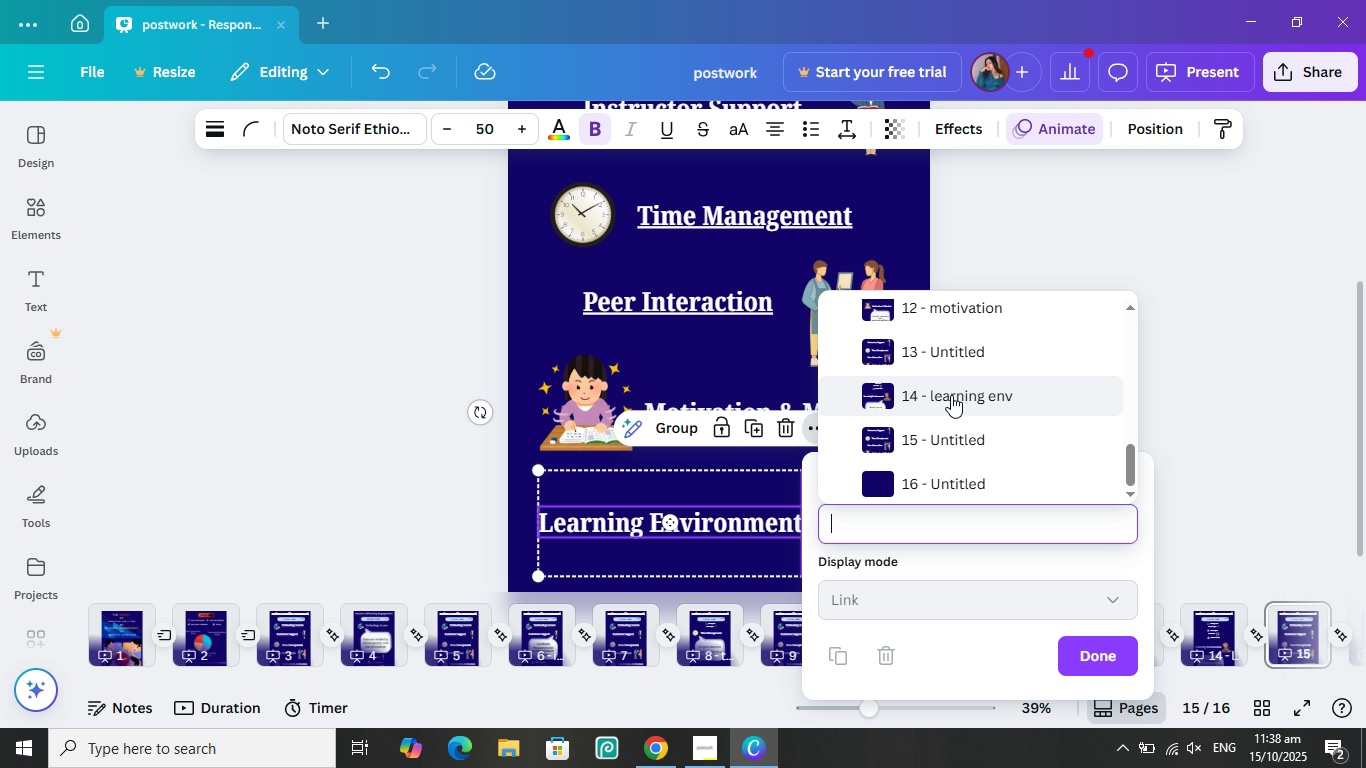 
left_click([951, 395])
 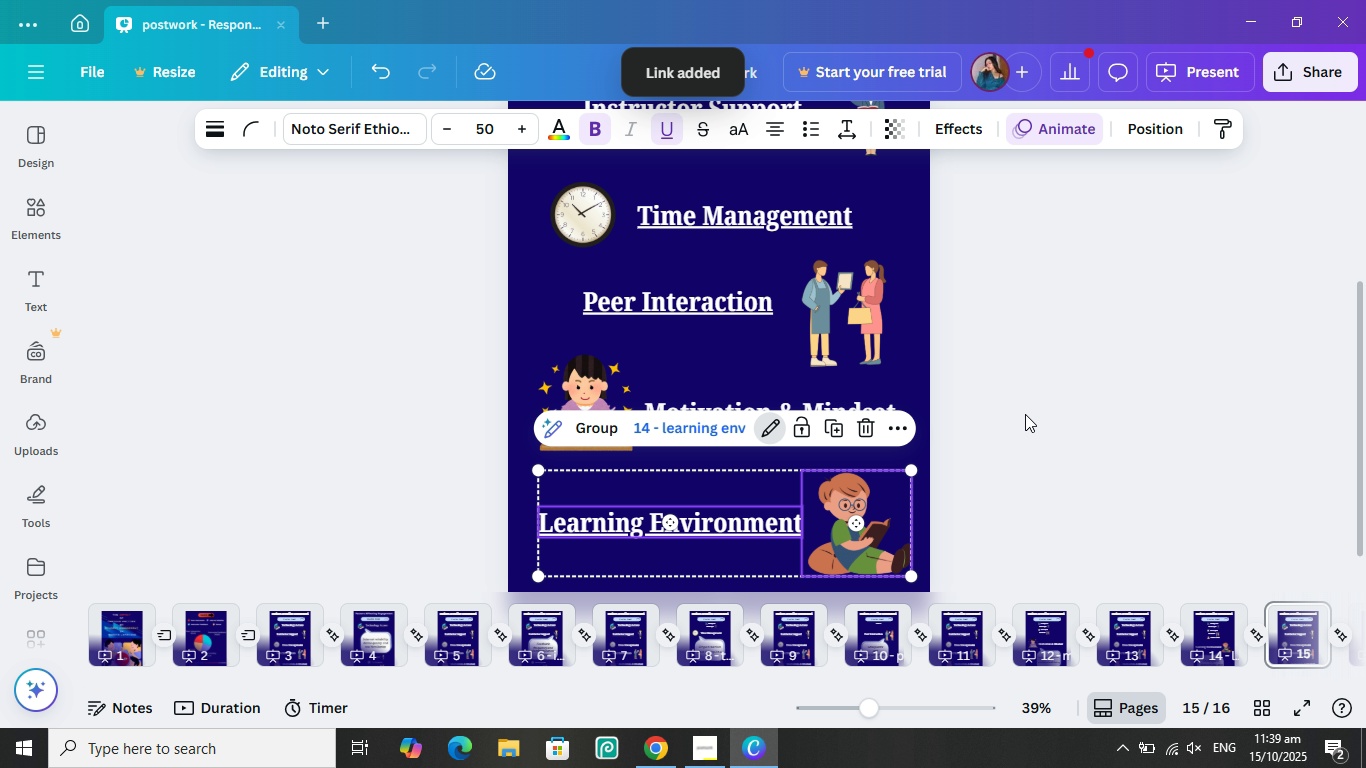 
key(Enter)
 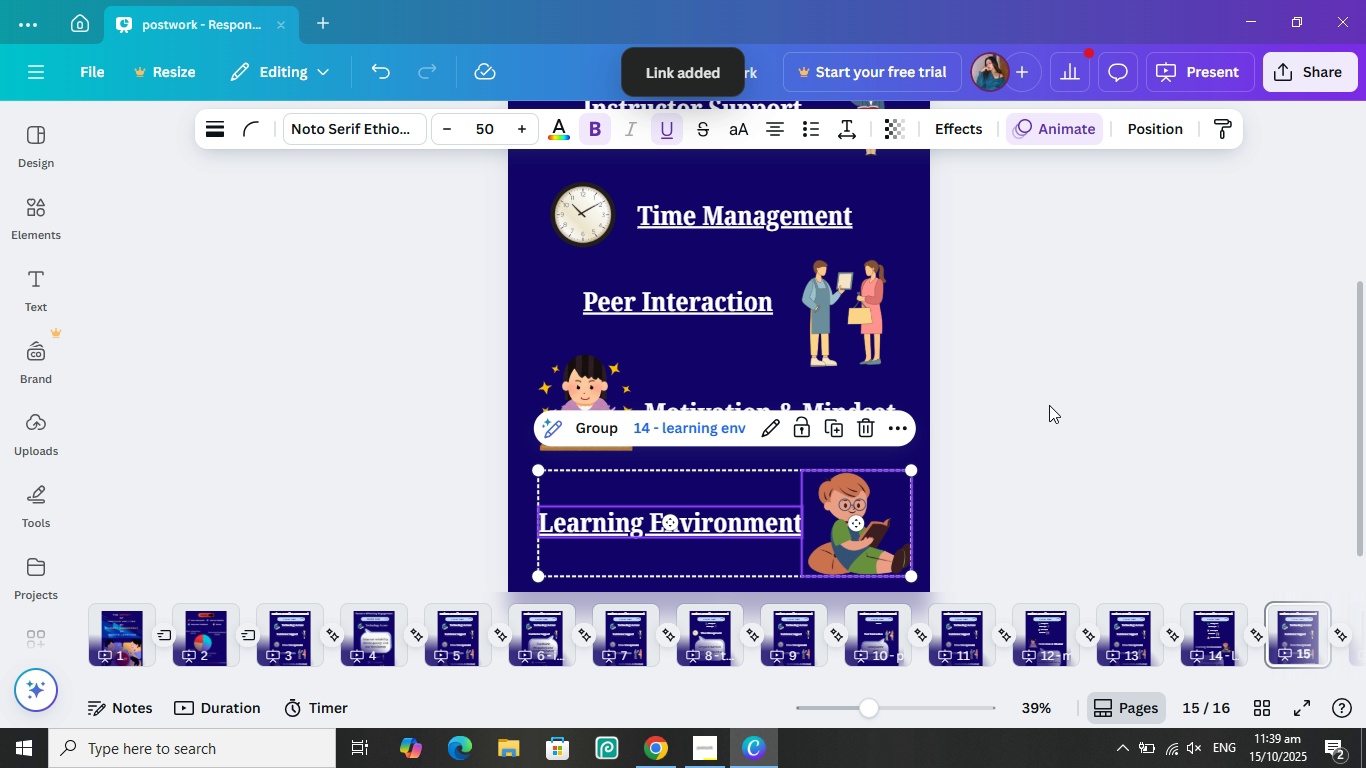 
left_click([1050, 404])
 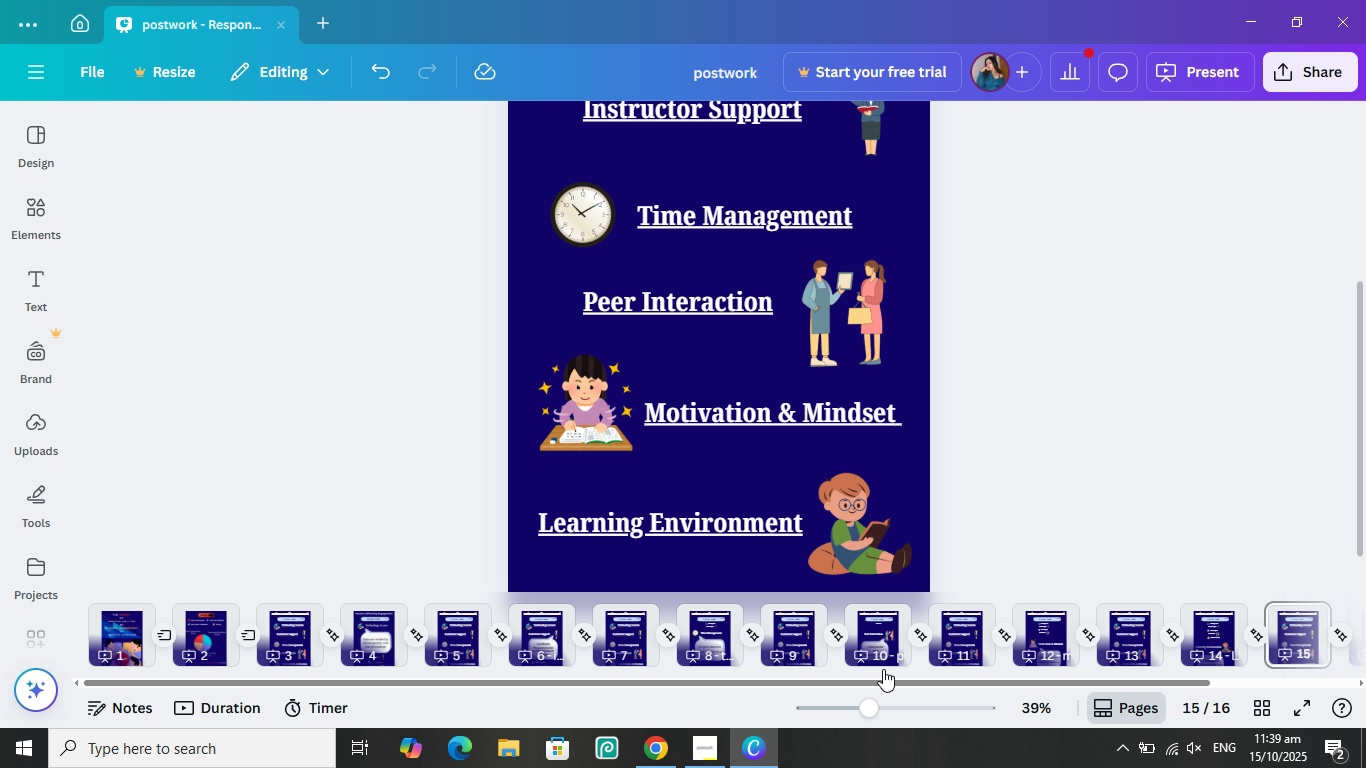 
left_click_drag(start_coordinate=[873, 705], to_coordinate=[849, 705])
 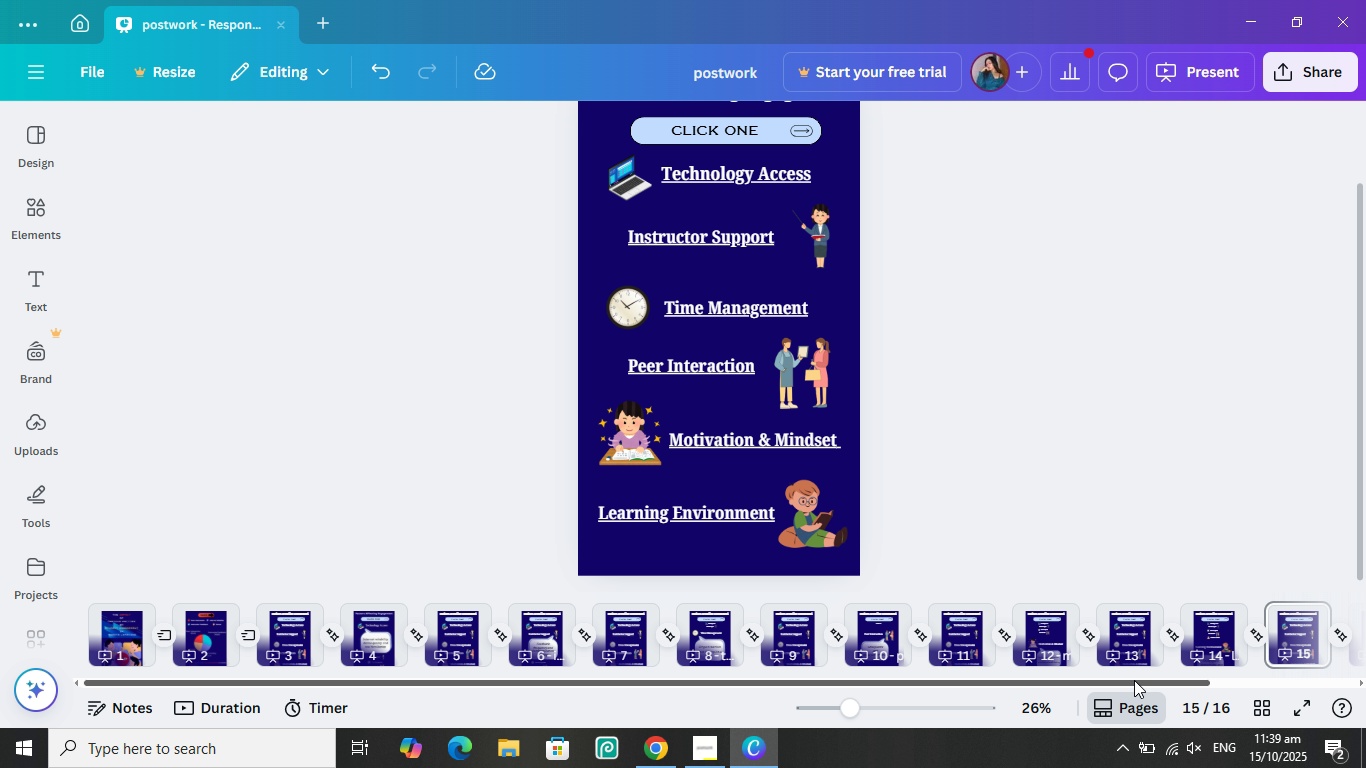 
left_click_drag(start_coordinate=[1134, 680], to_coordinate=[1267, 673])
 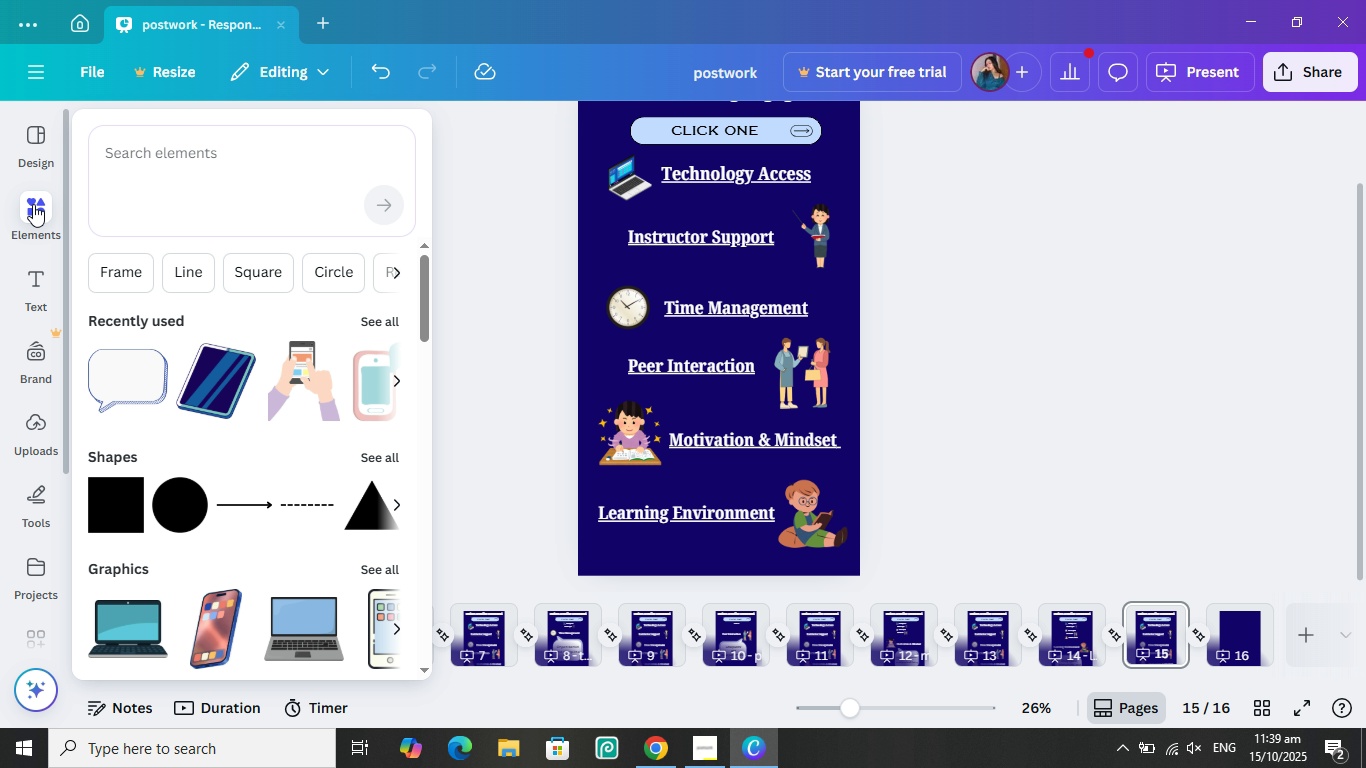 
wait(6.31)
 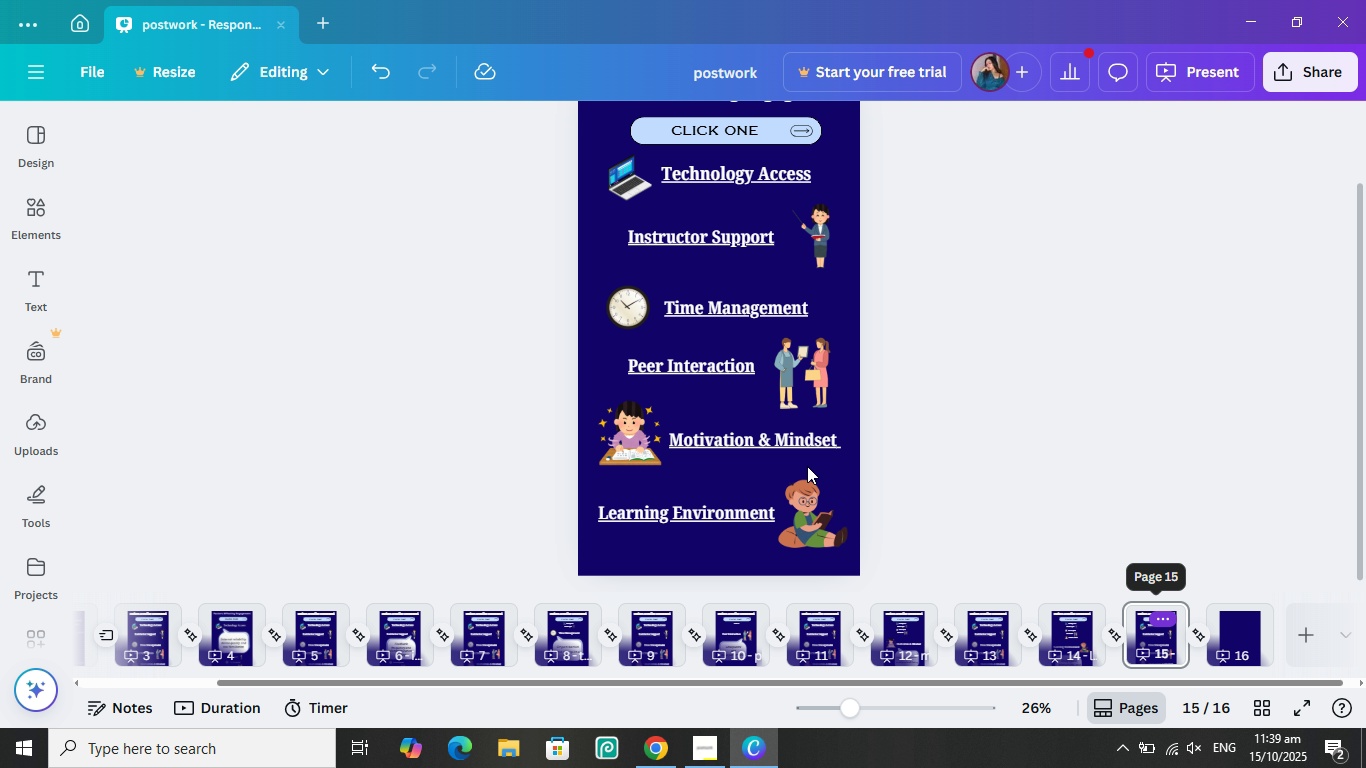 
left_click([33, 204])
 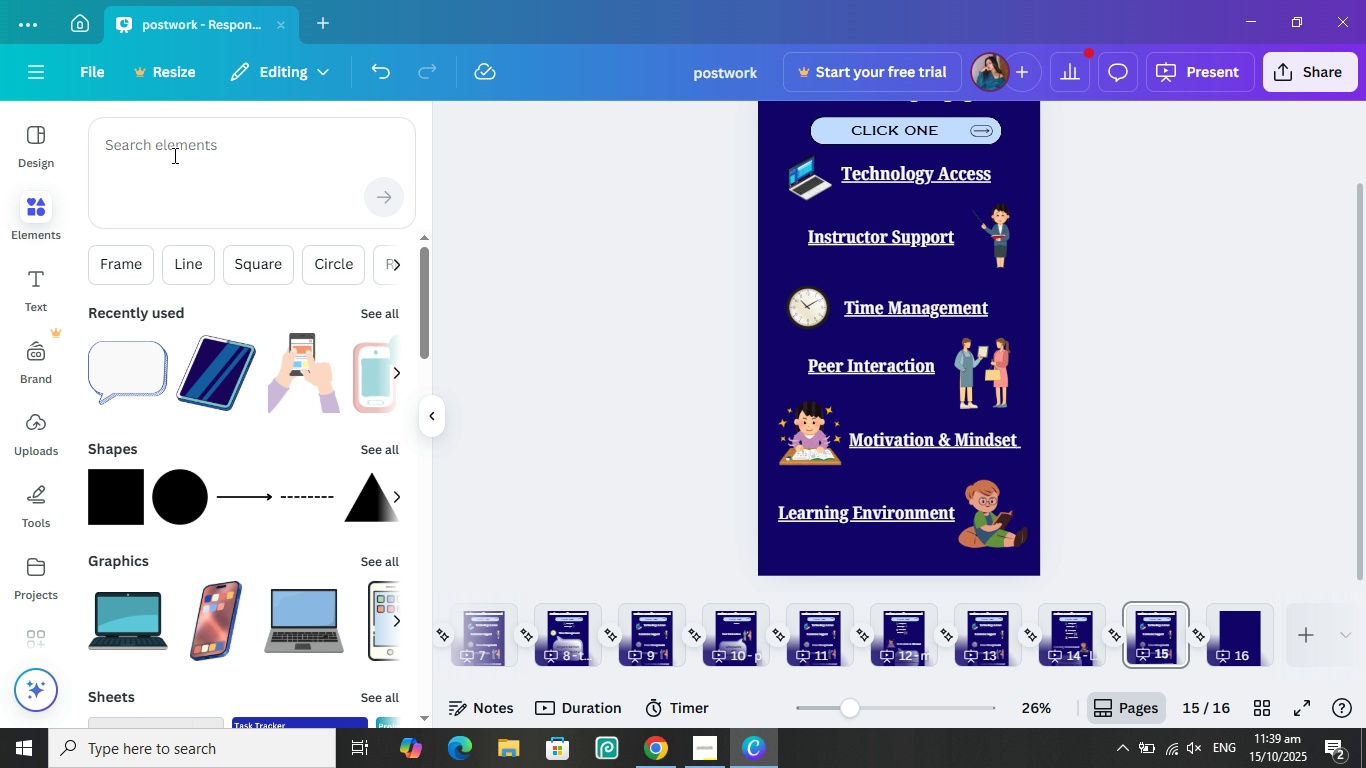 
left_click([183, 147])
 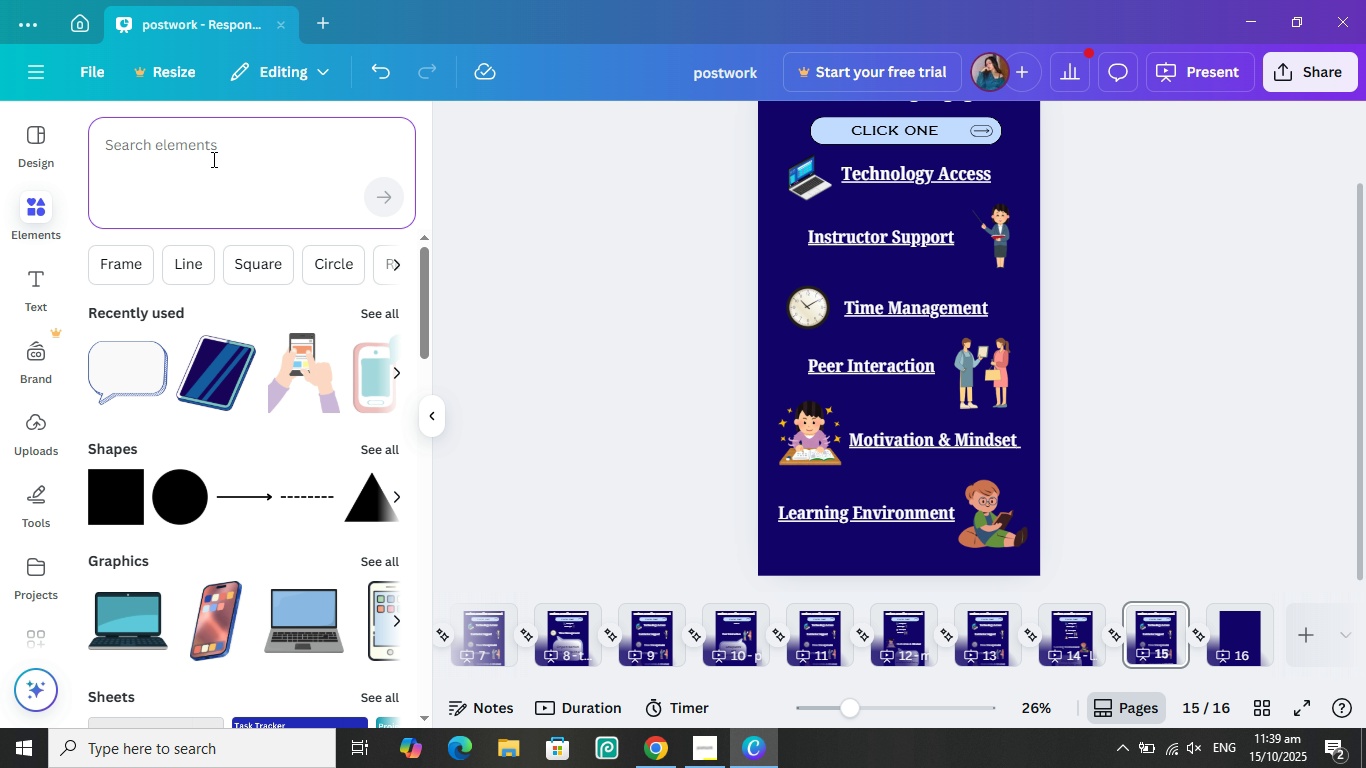 
type(button)
 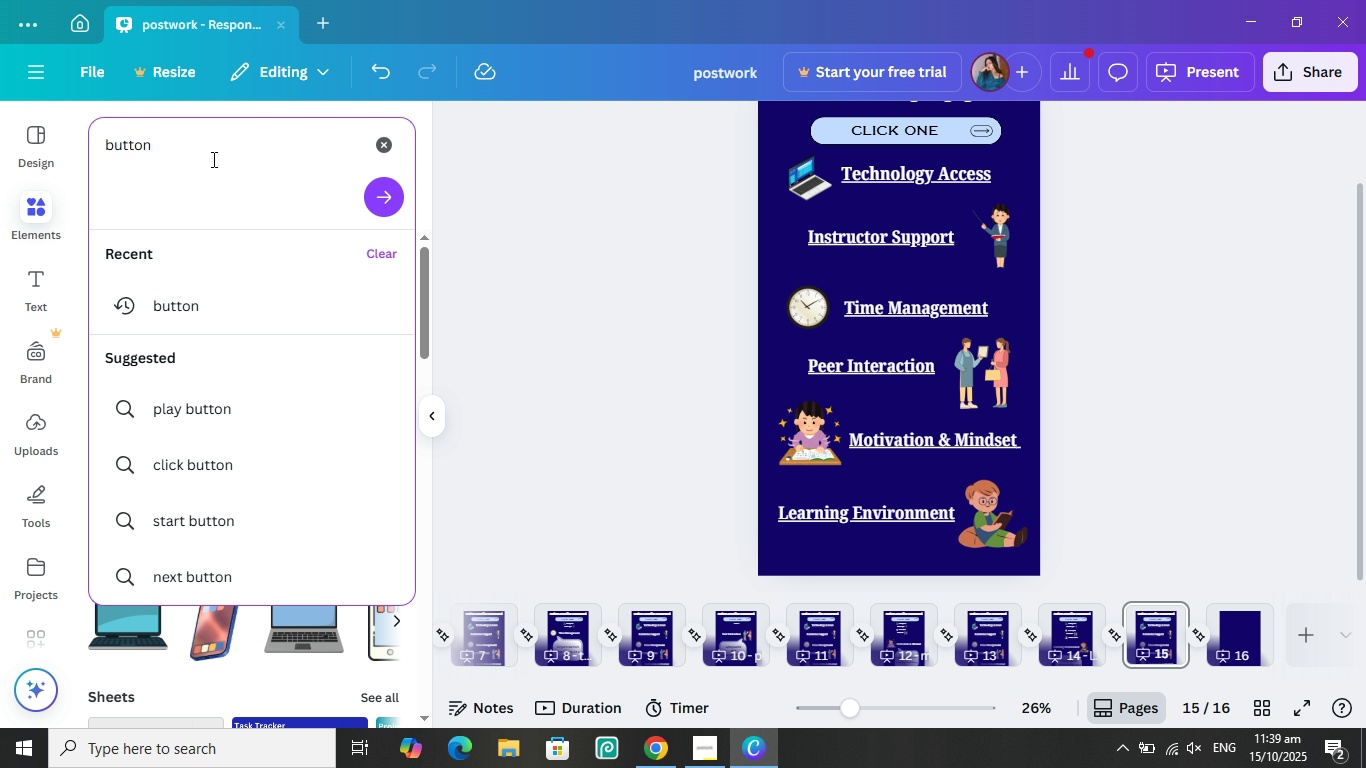 
key(Enter)
 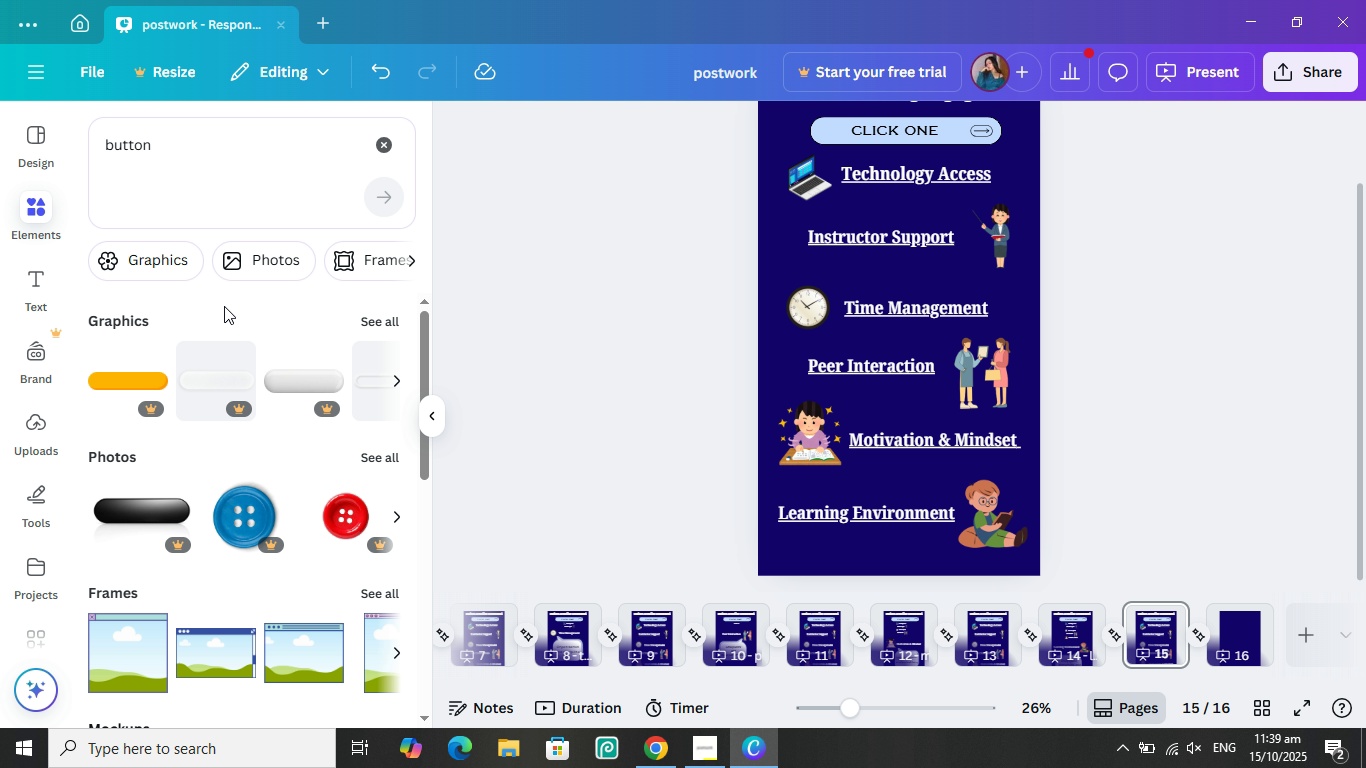 
left_click([377, 312])
 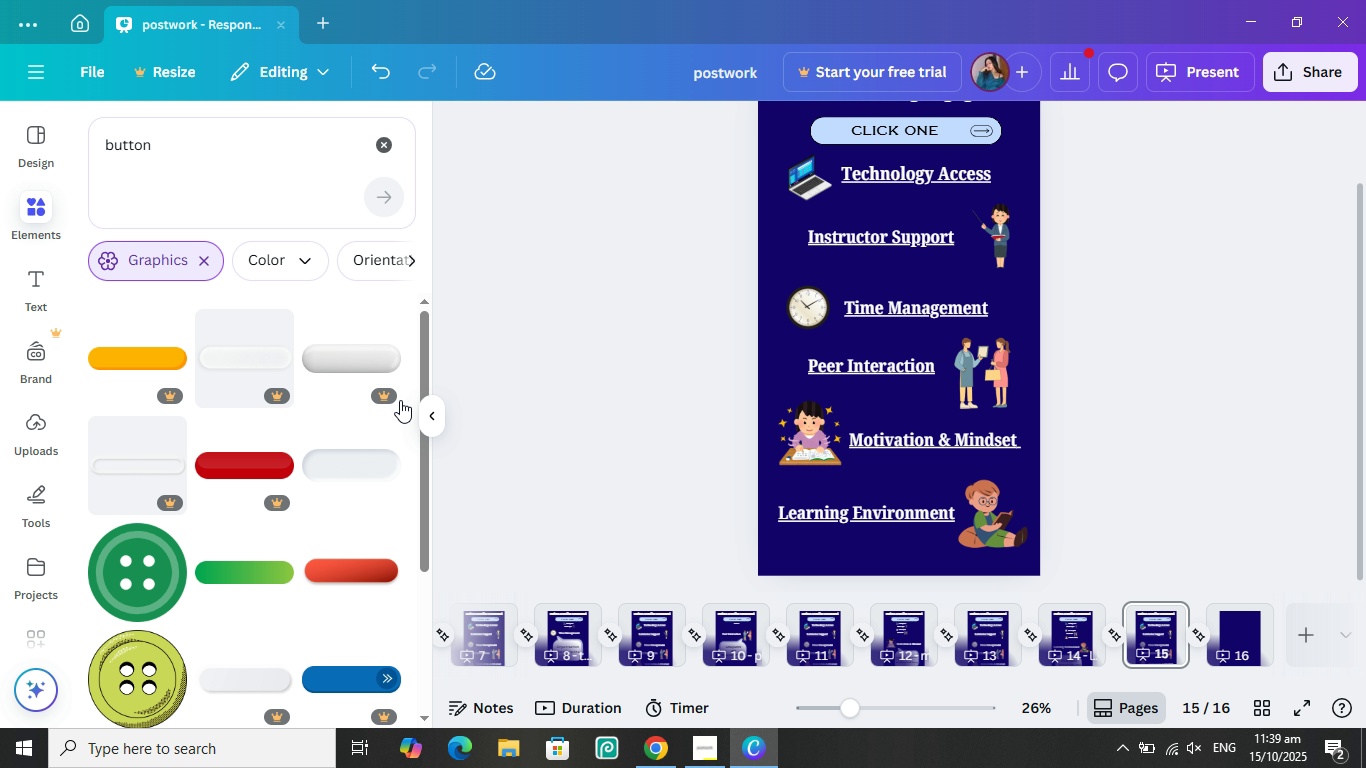 
scroll: coordinate [393, 412], scroll_direction: down, amount: 6.0
 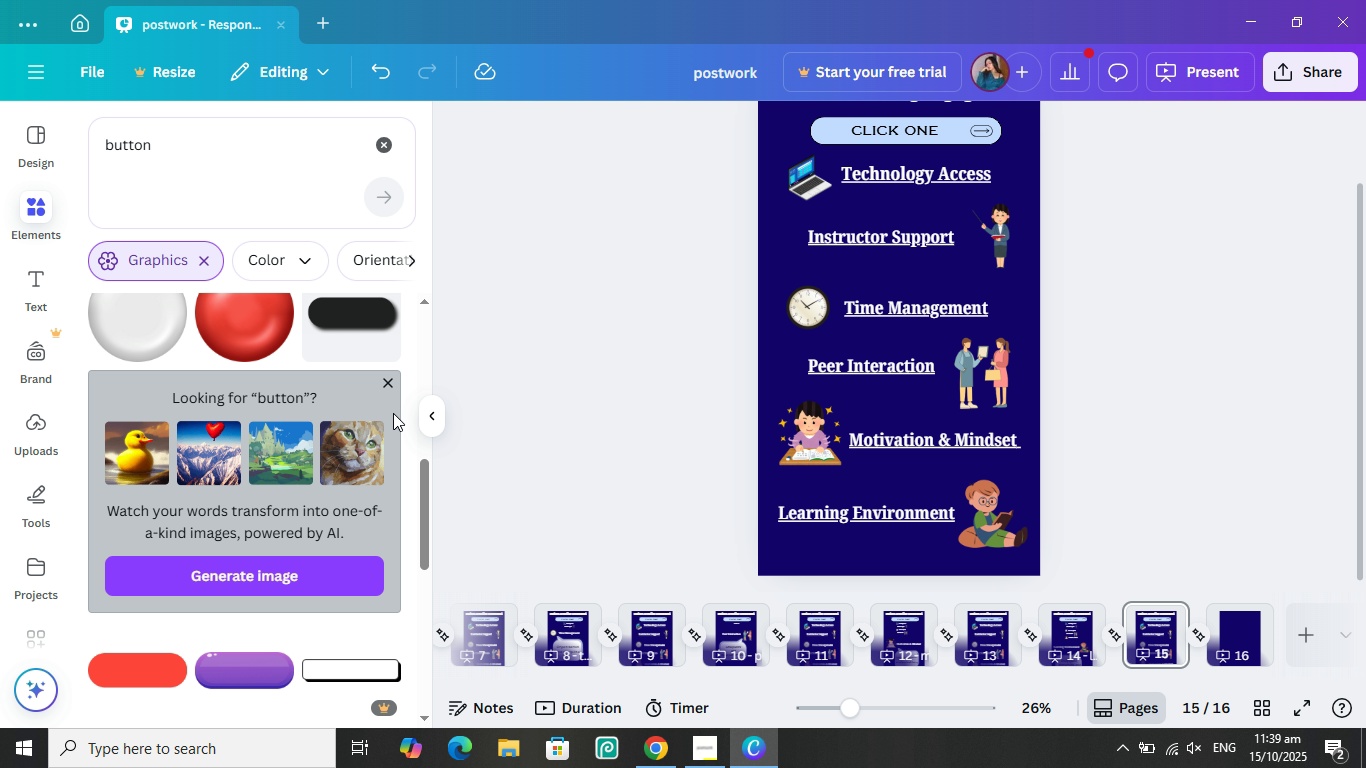 
scroll: coordinate [393, 413], scroll_direction: up, amount: 1.0
 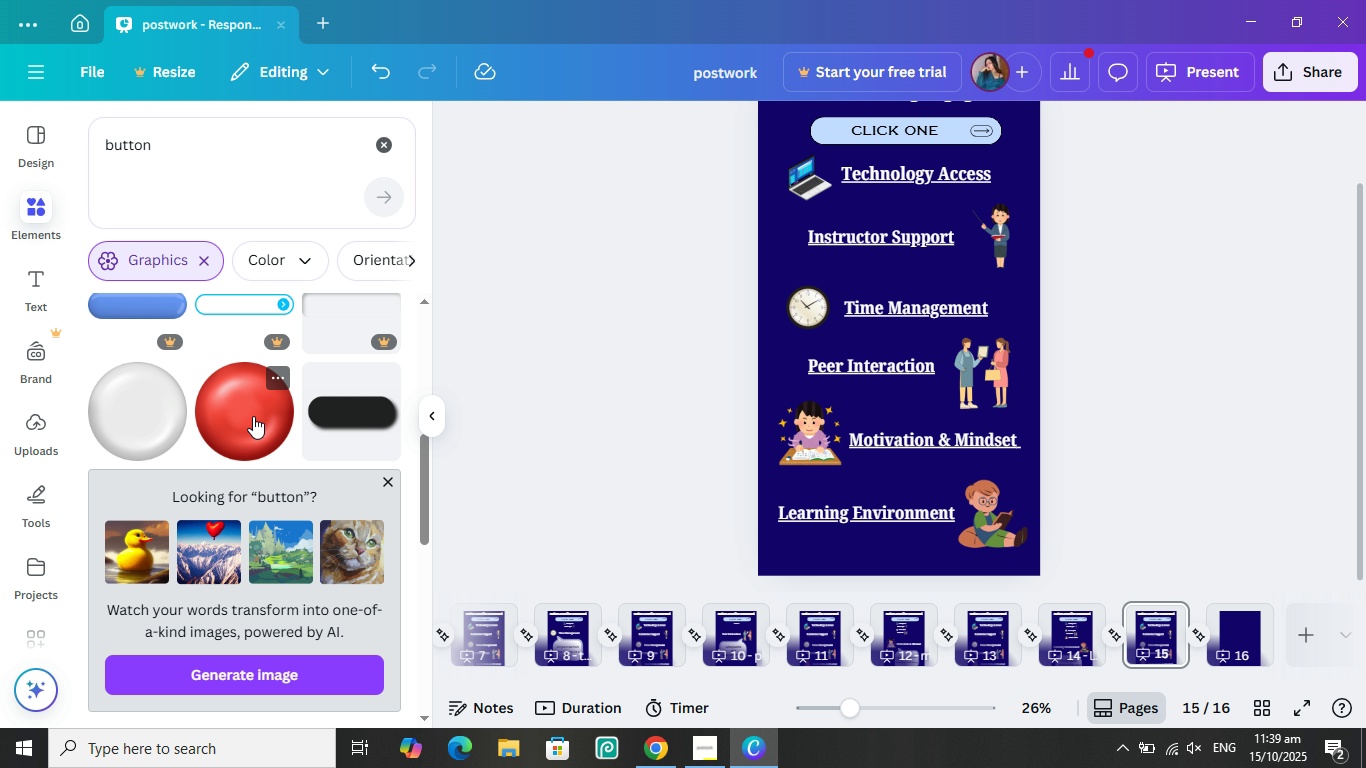 
scroll: coordinate [175, 432], scroll_direction: down, amount: 10.0
 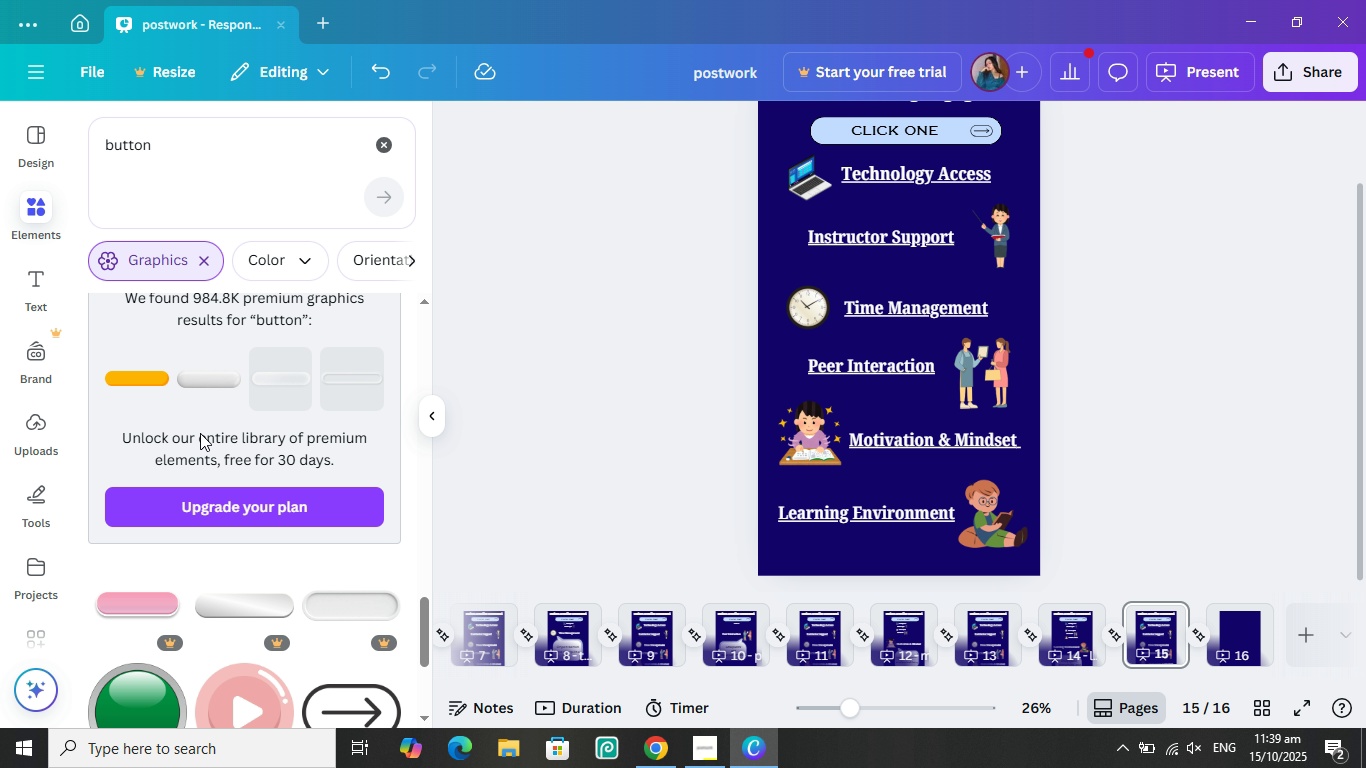 
scroll: coordinate [201, 433], scroll_direction: down, amount: 3.0
 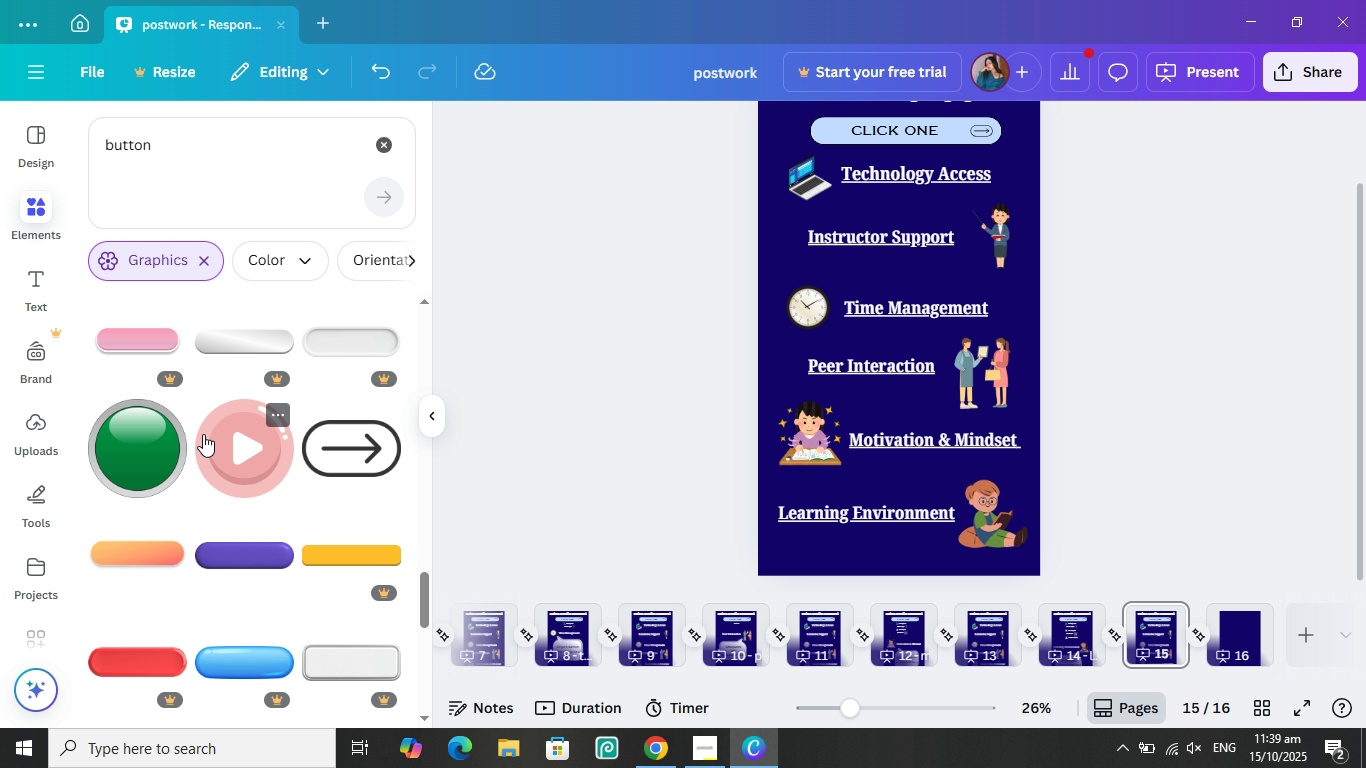 
mouse_move([241, 450])
 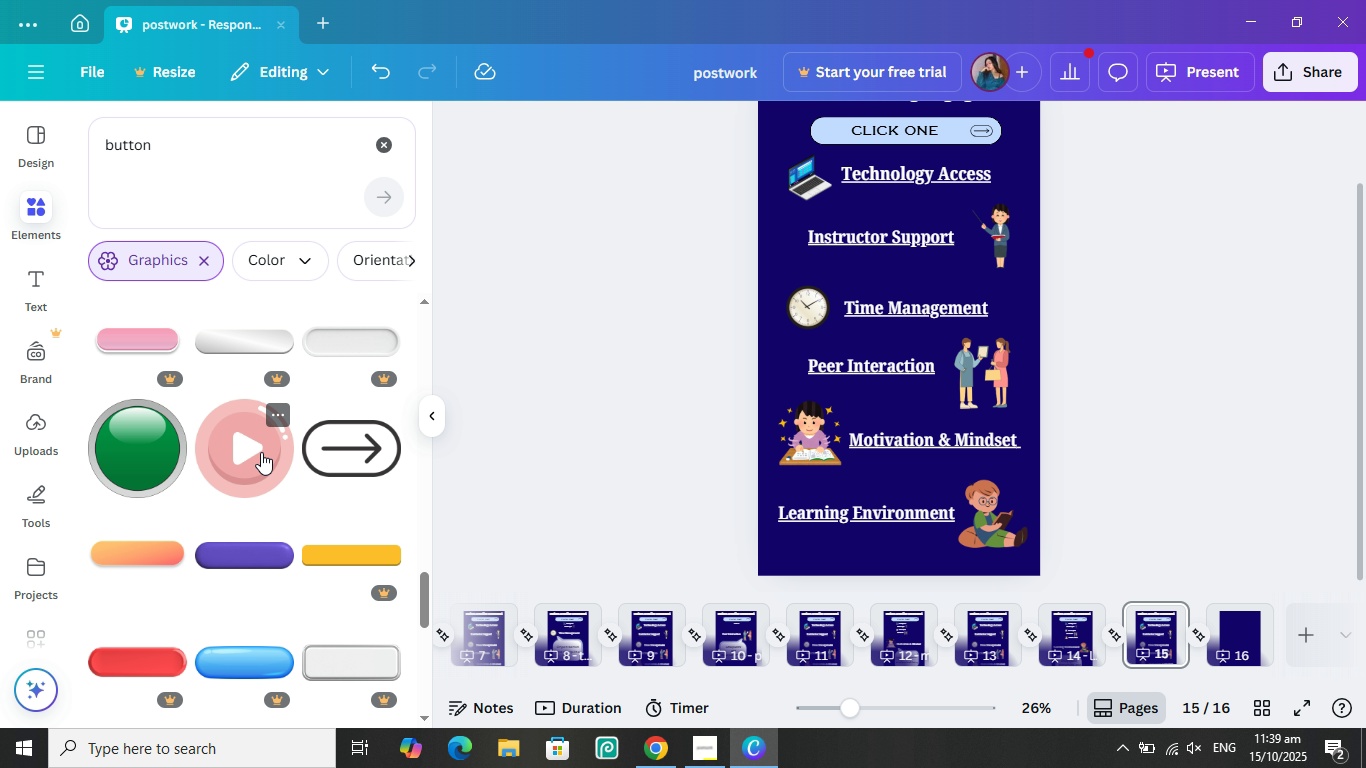 
left_click([261, 452])
 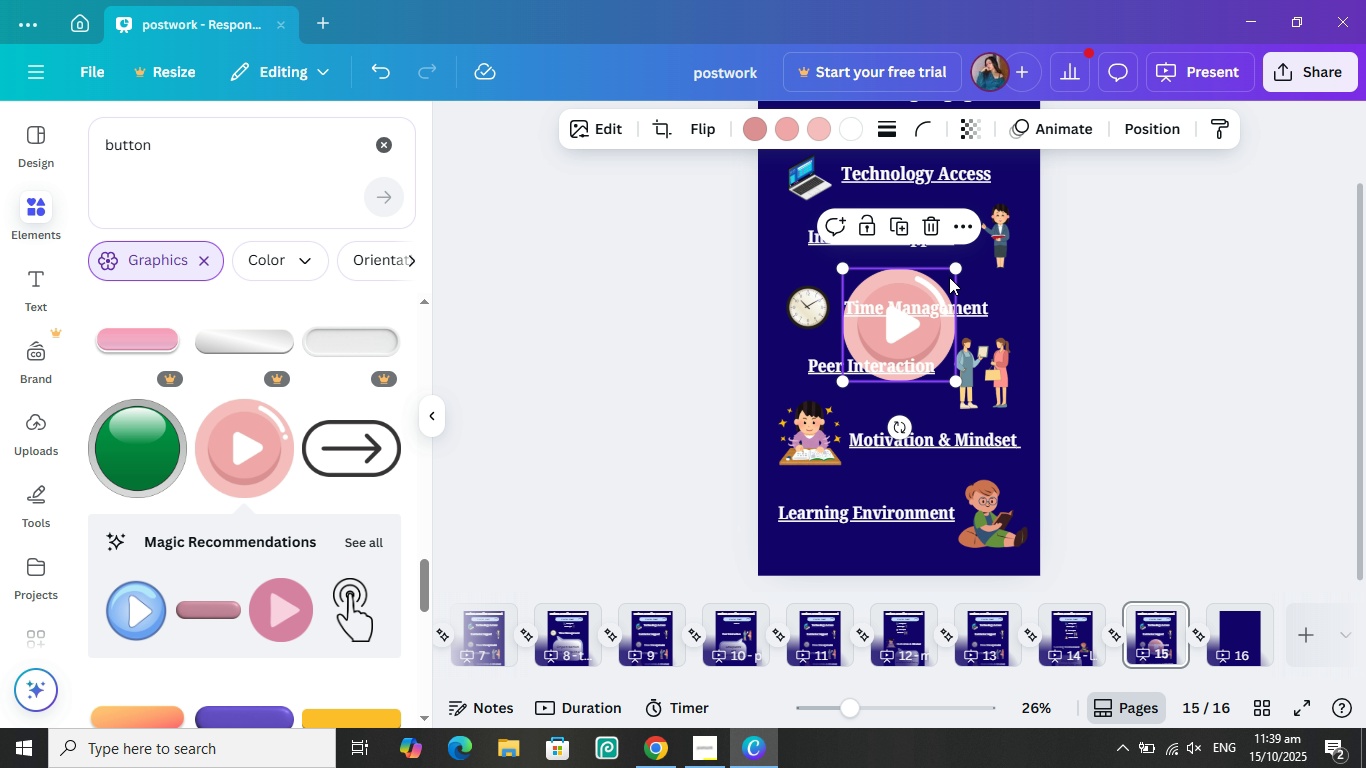 
left_click_drag(start_coordinate=[955, 267], to_coordinate=[916, 352])
 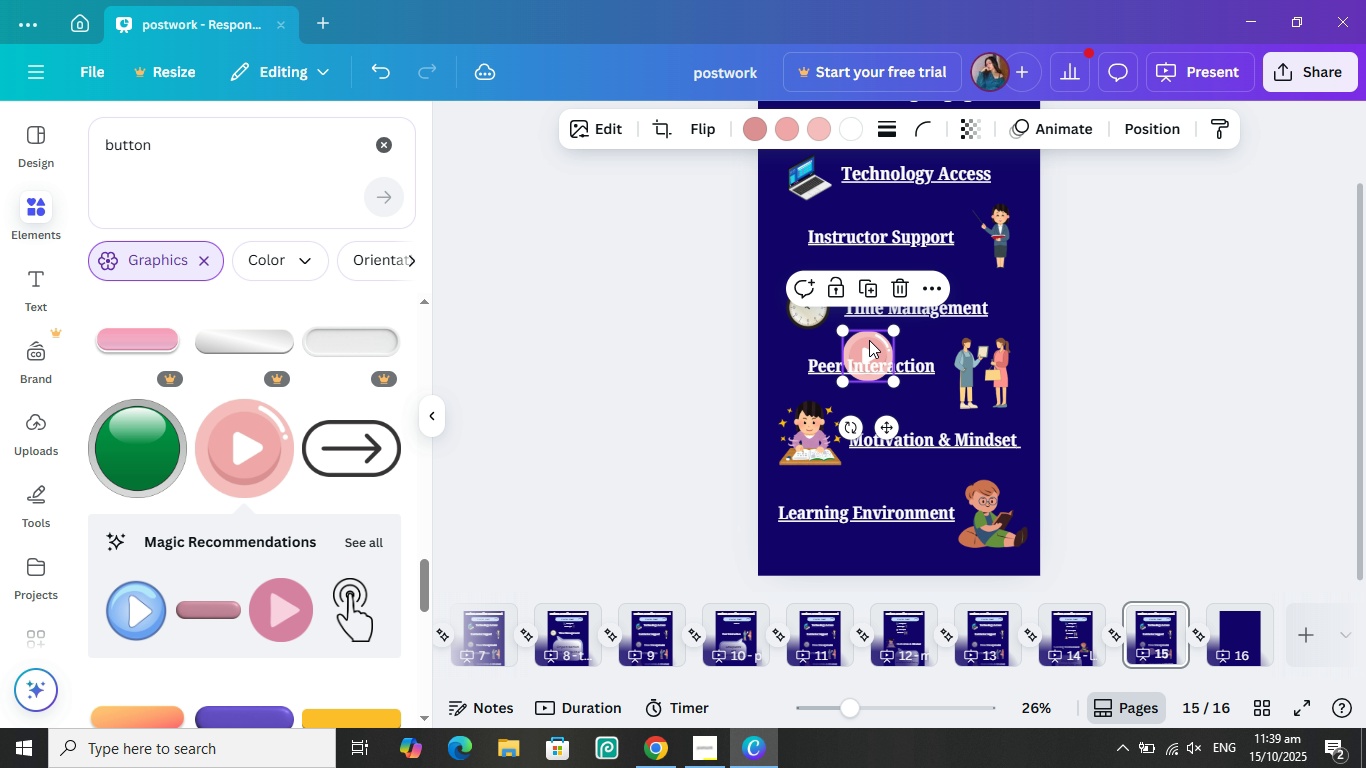 
left_click_drag(start_coordinate=[870, 338], to_coordinate=[881, 531])
 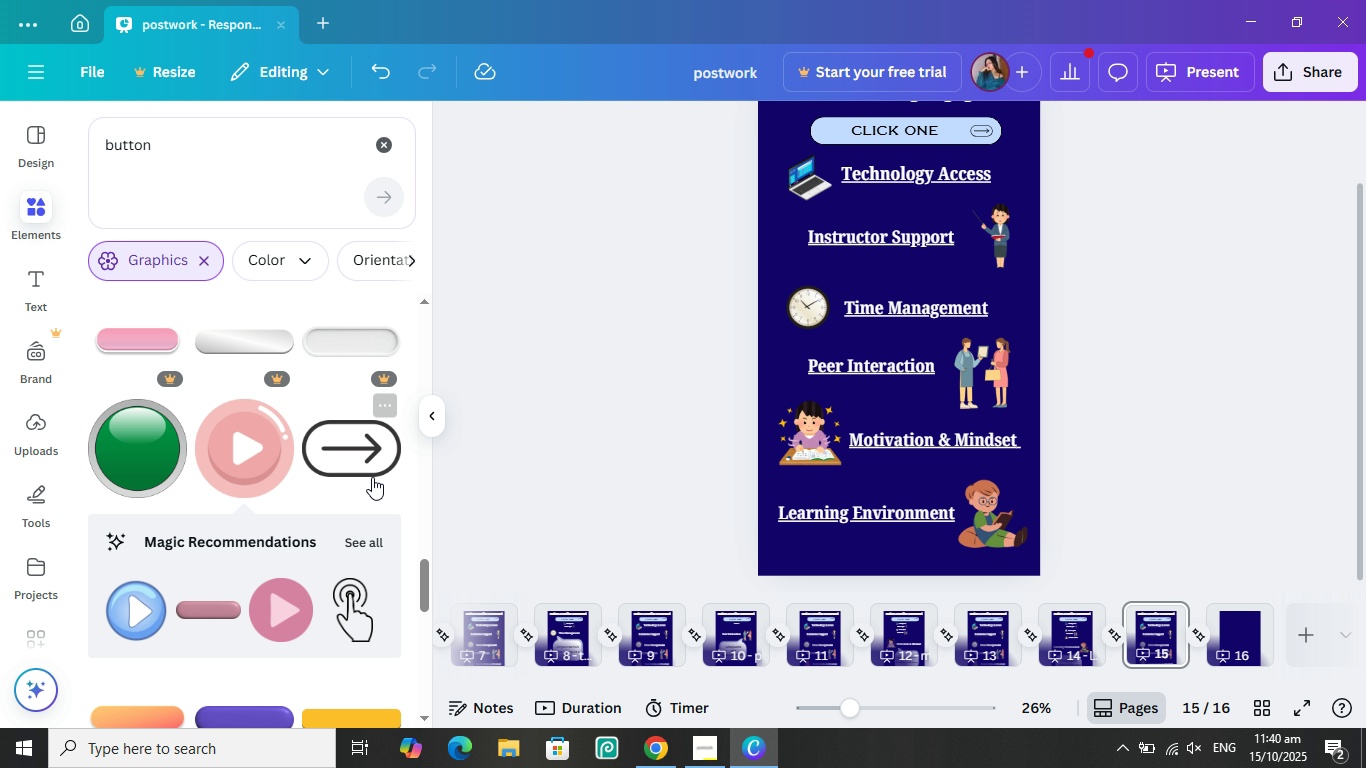 
left_click([362, 451])
 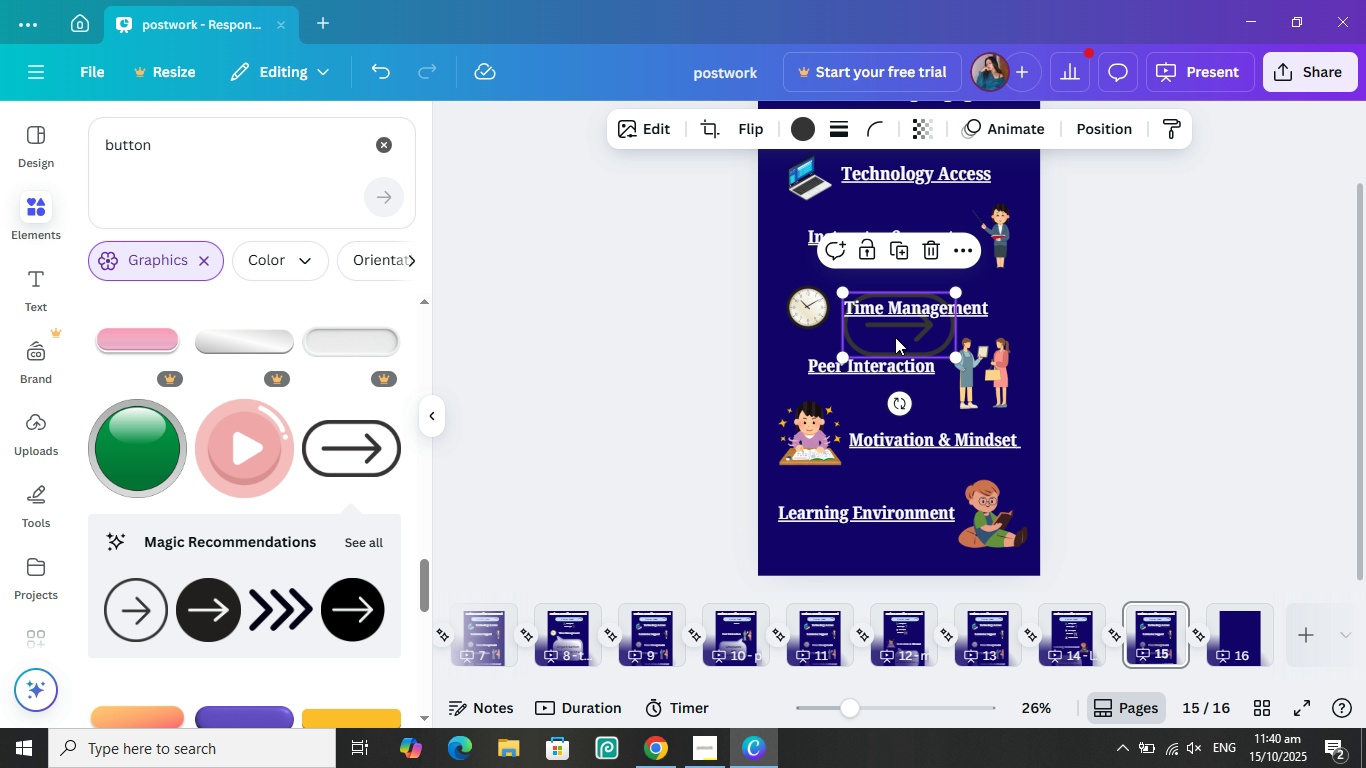 
left_click_drag(start_coordinate=[899, 335], to_coordinate=[879, 552])
 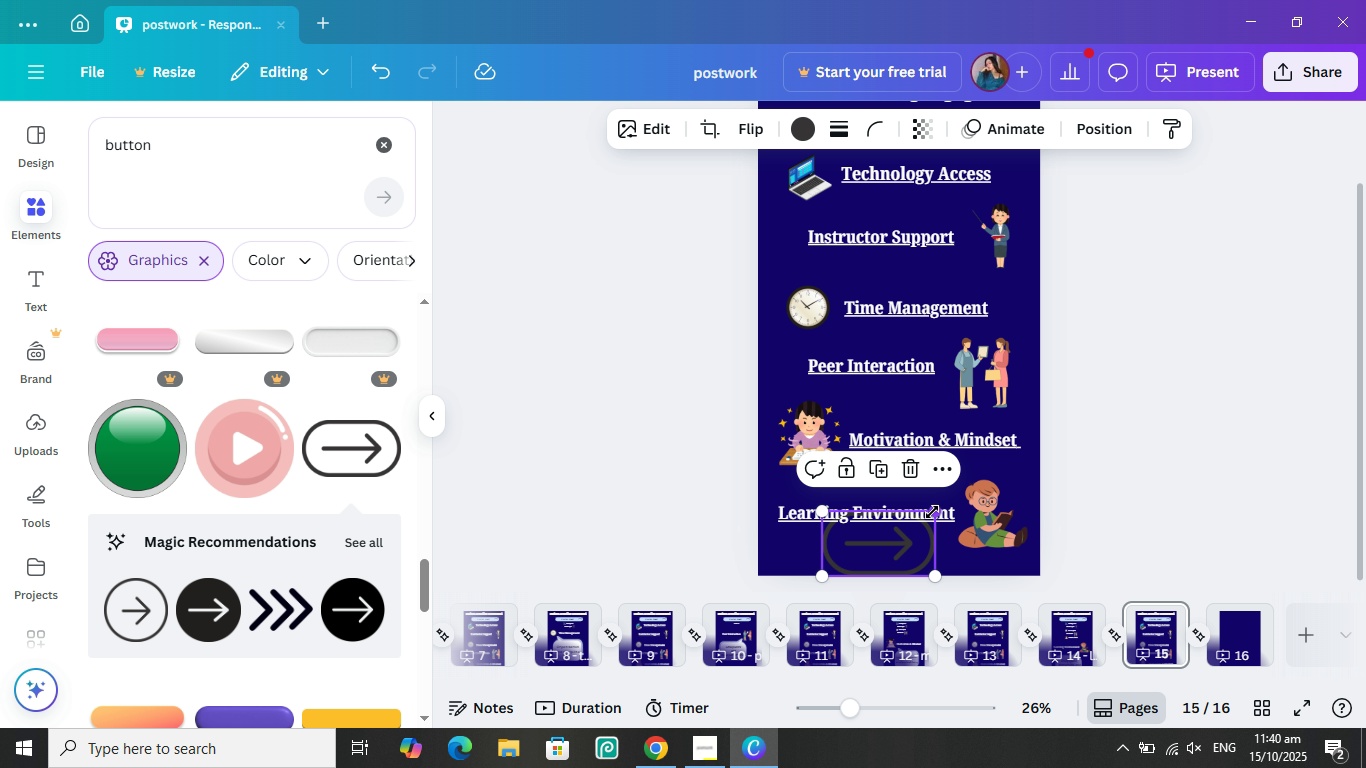 
left_click_drag(start_coordinate=[932, 513], to_coordinate=[913, 553])
 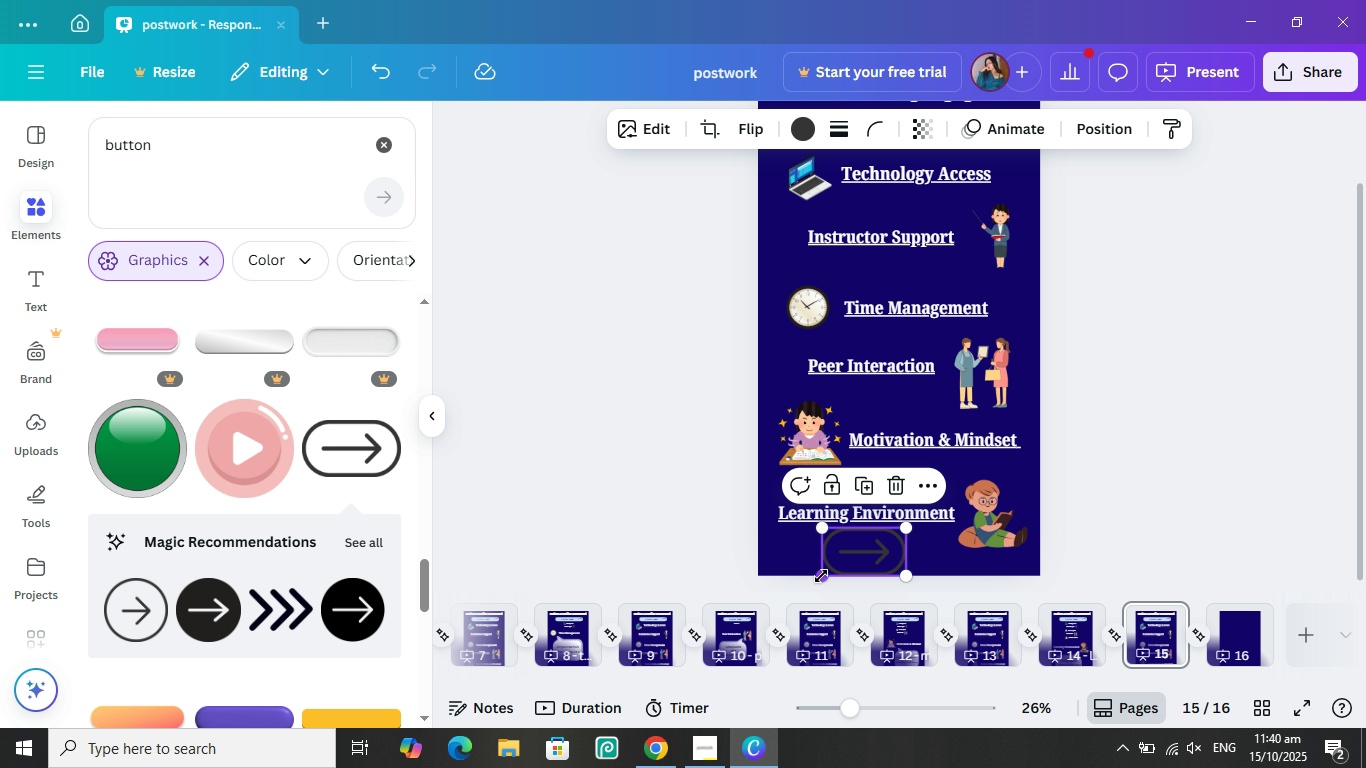 
left_click_drag(start_coordinate=[821, 576], to_coordinate=[851, 560])
 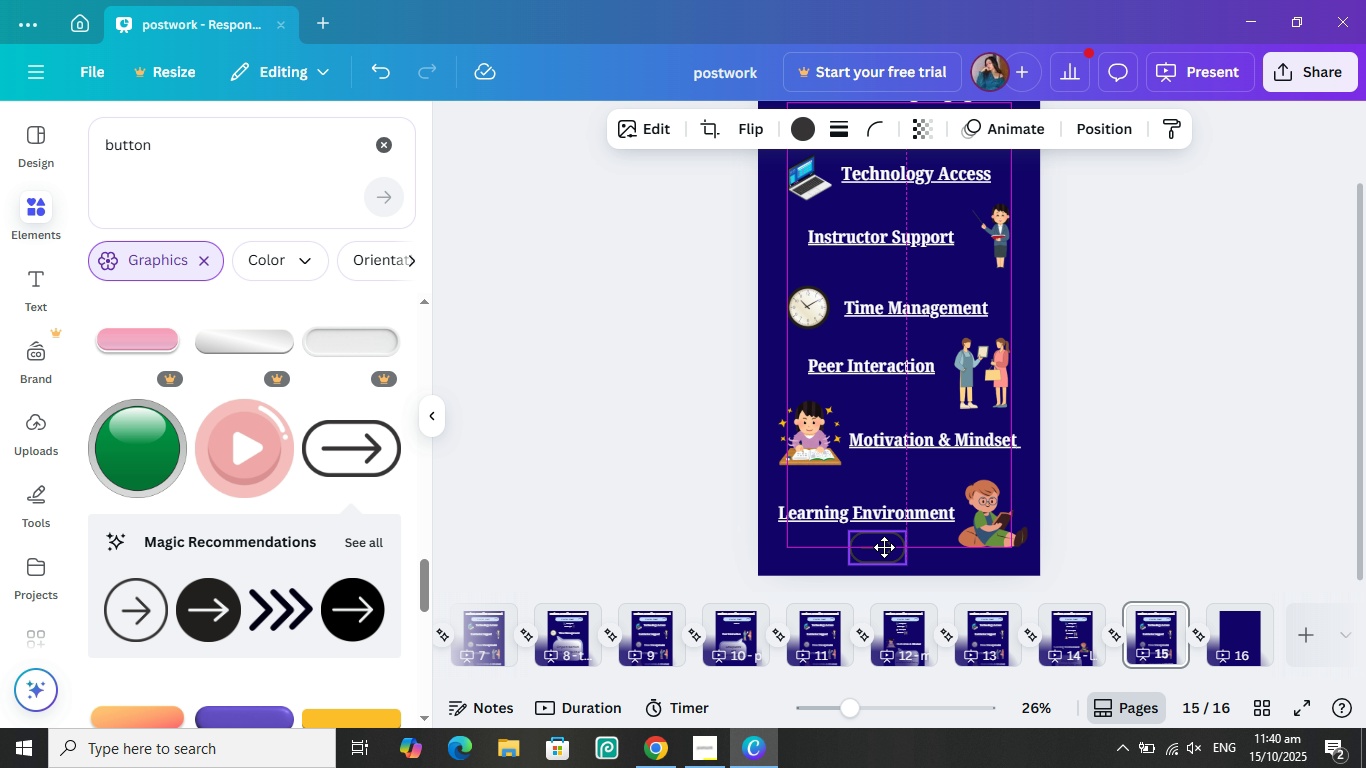 
wait(7.07)
 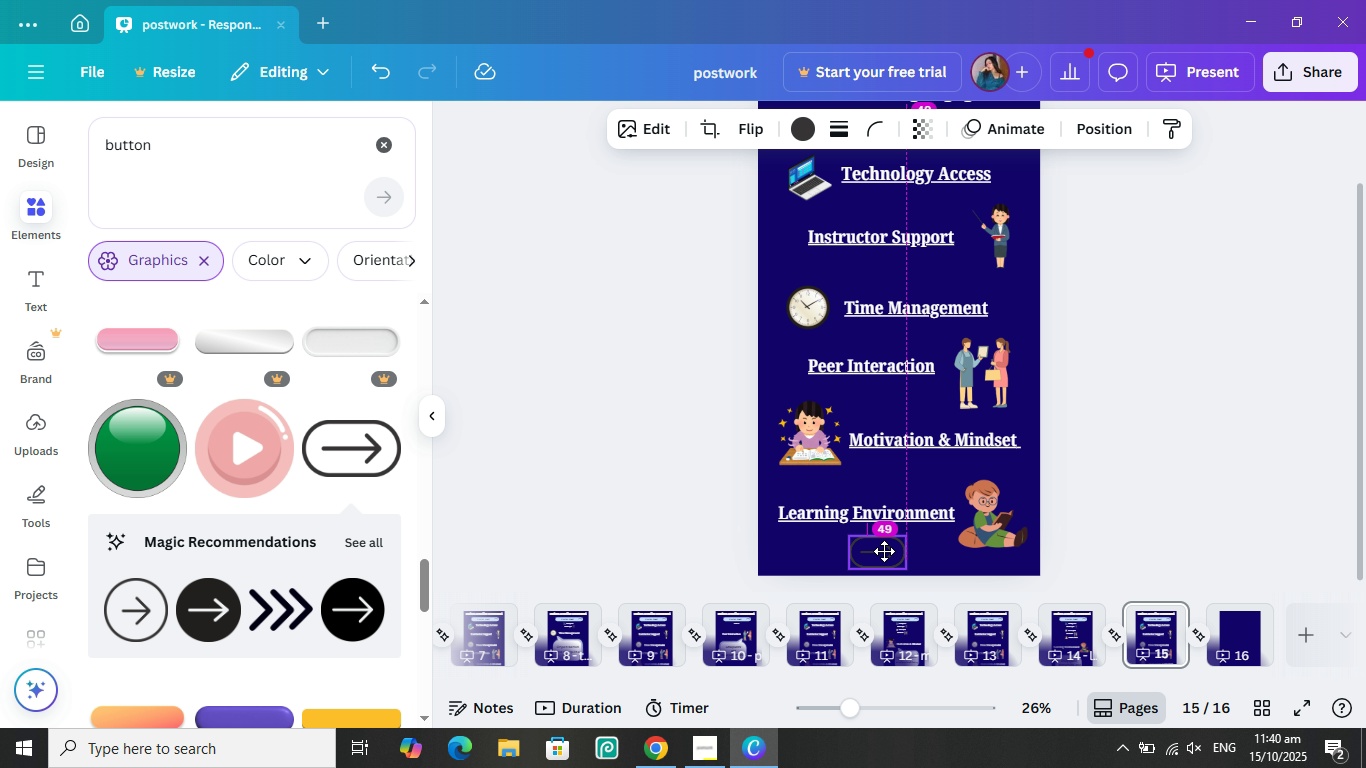 
left_click([808, 132])
 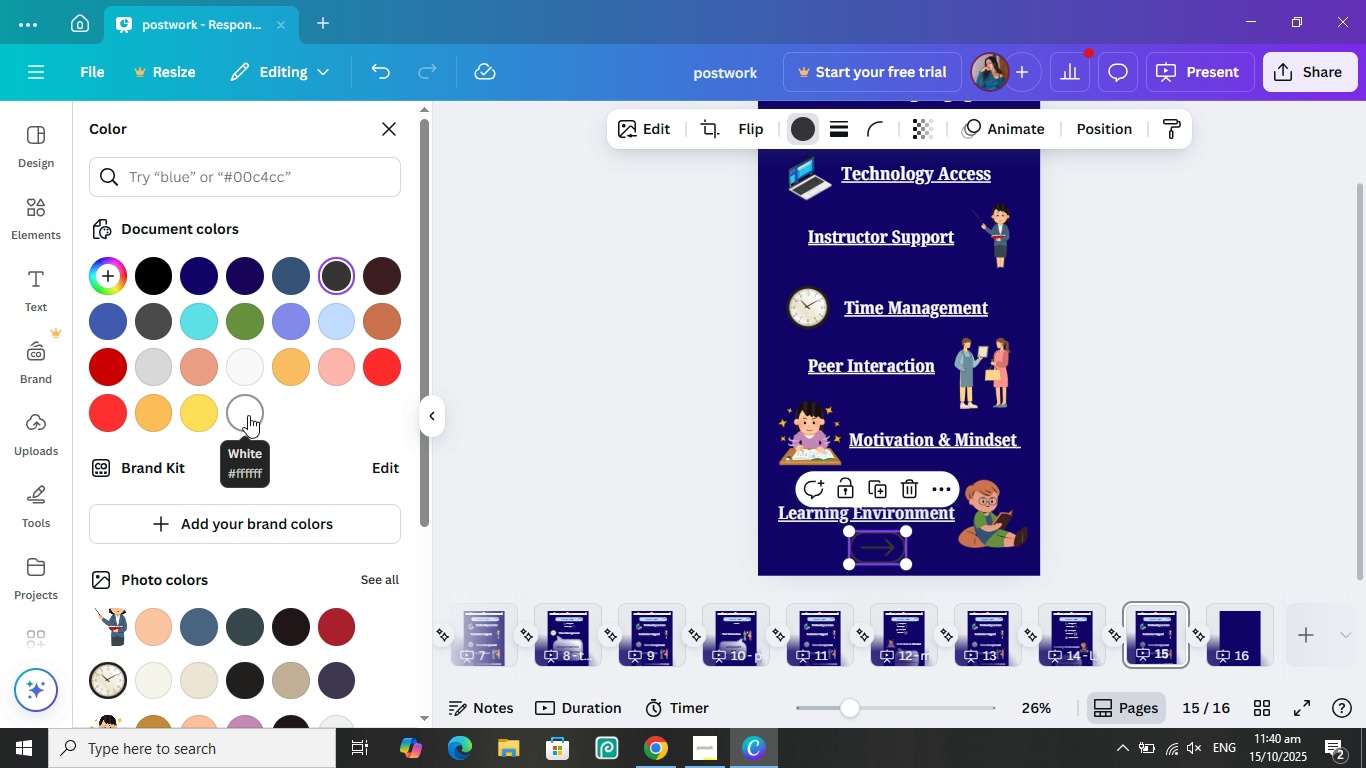 
left_click([248, 415])
 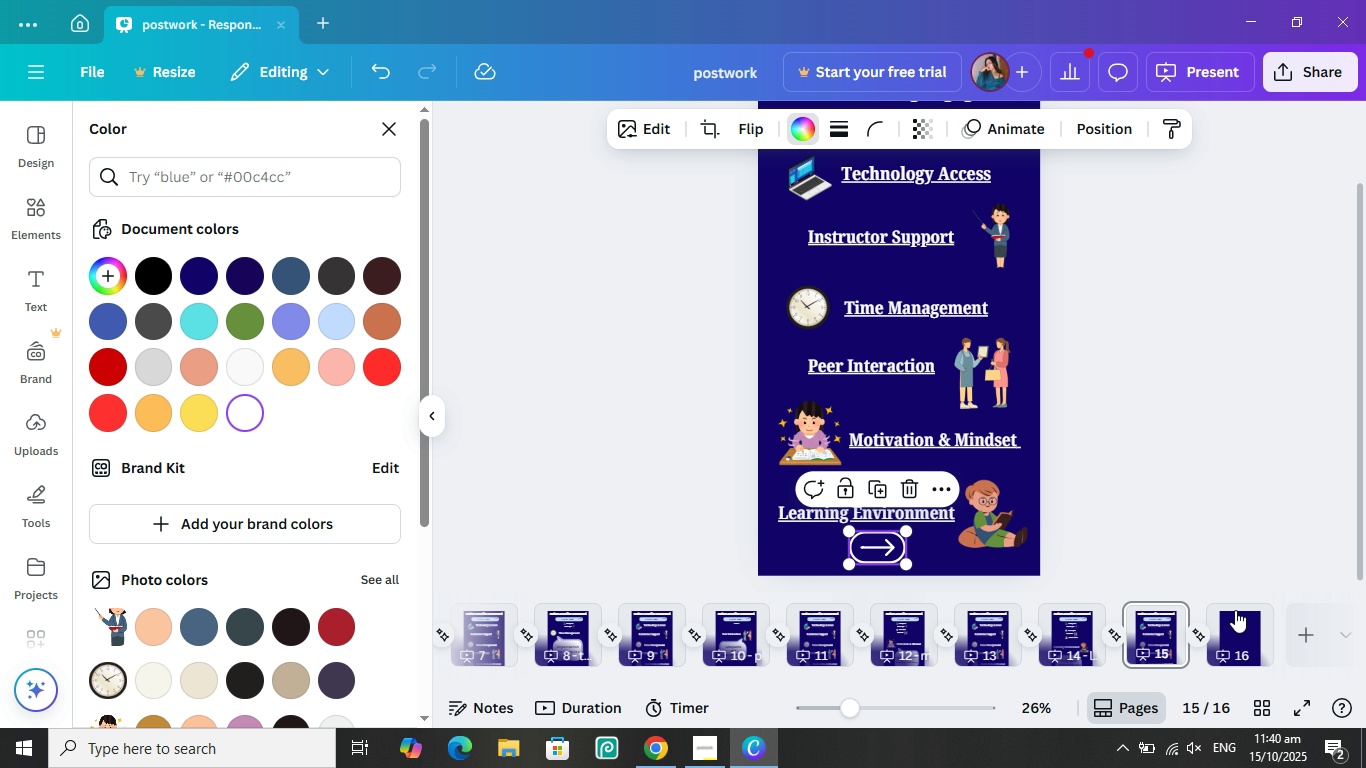 
left_click([1228, 625])
 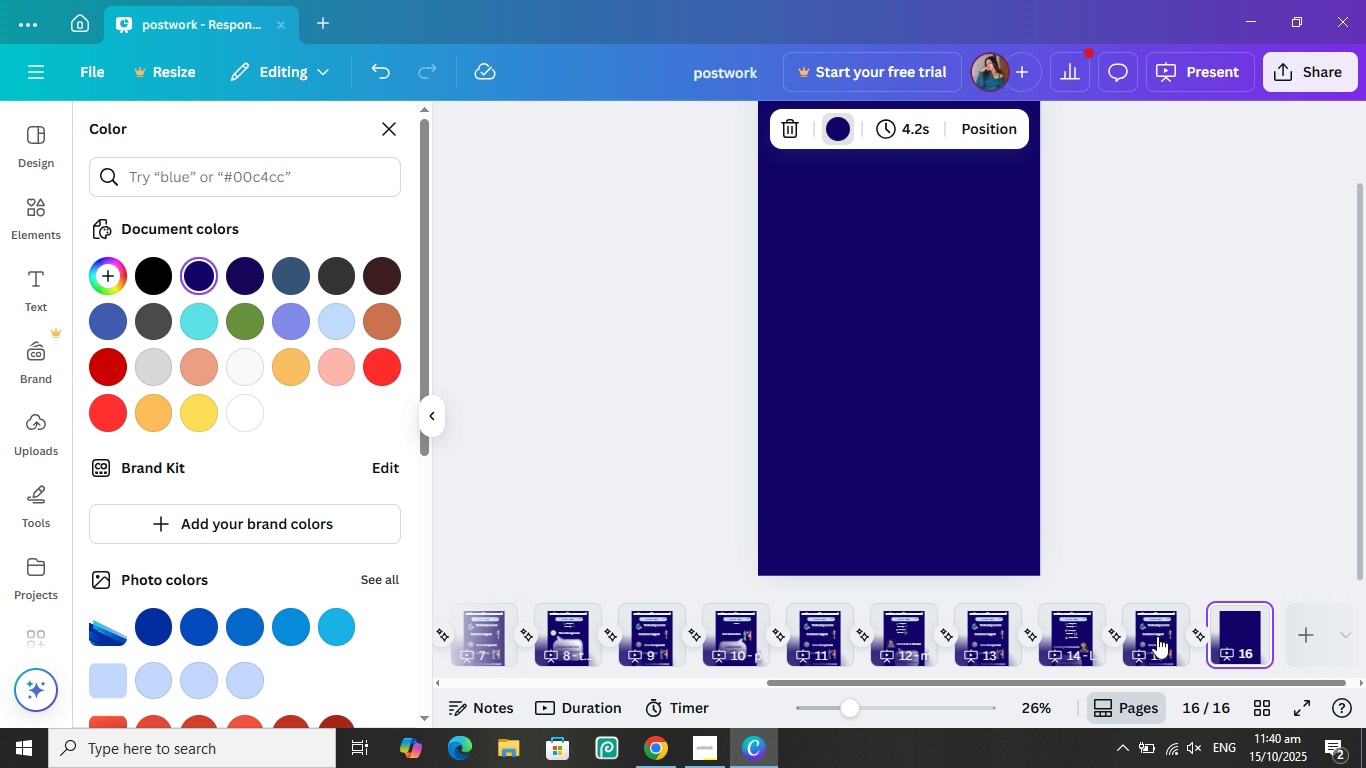 
left_click([1157, 636])
 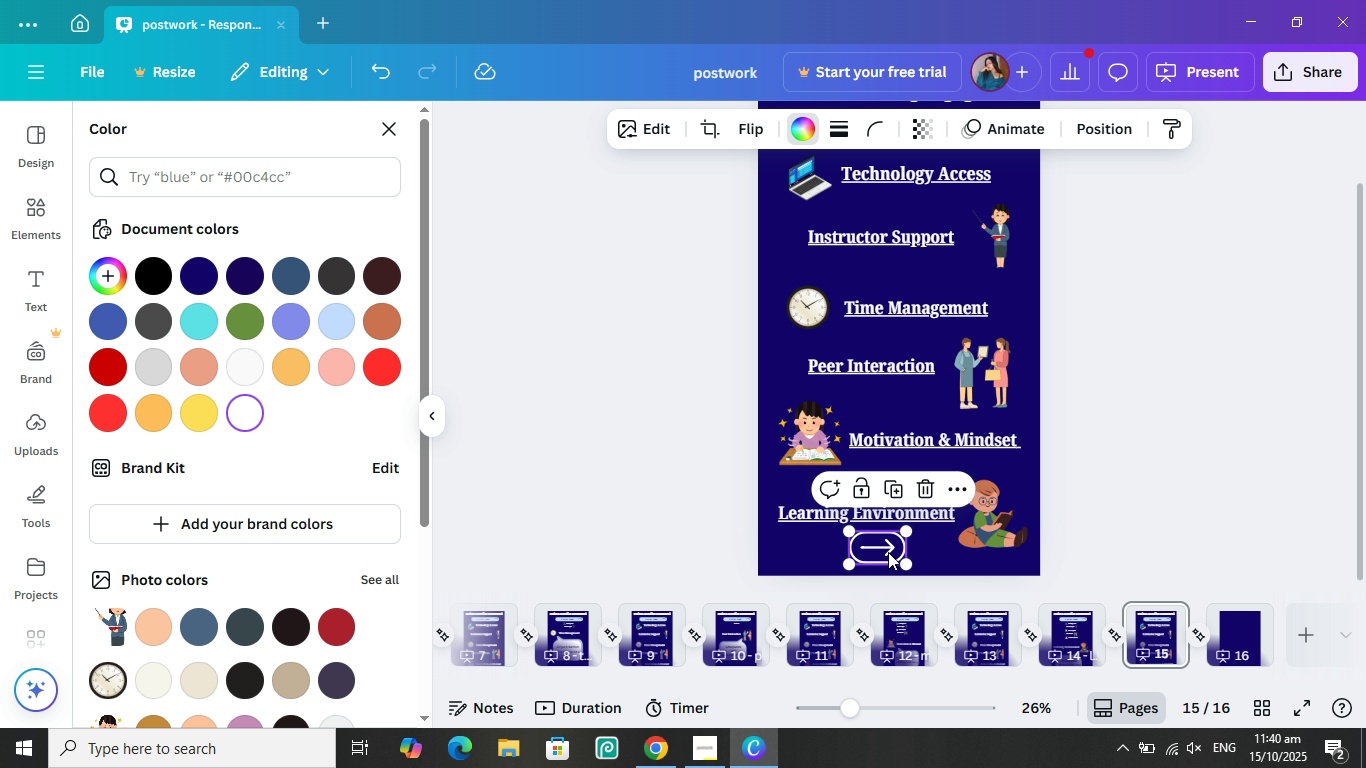 
left_click([888, 552])
 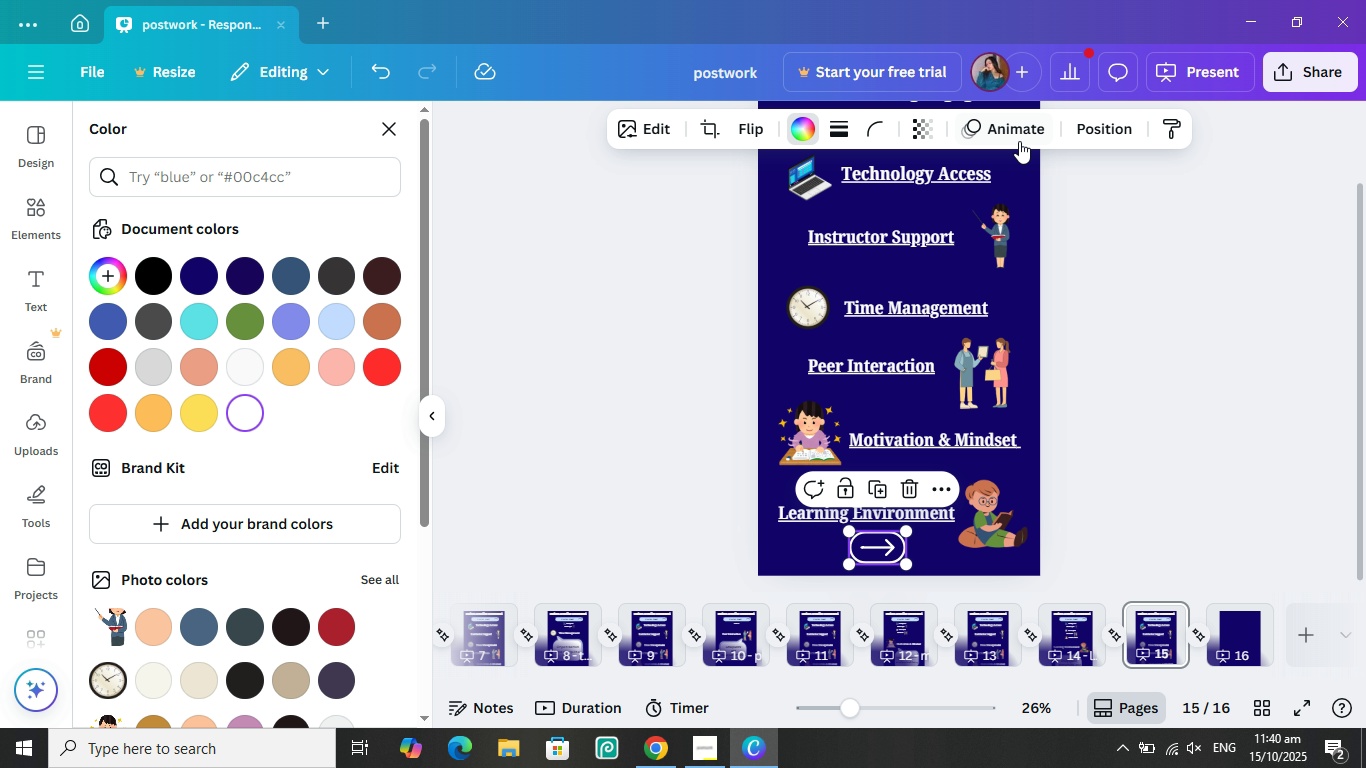 
left_click([1022, 129])
 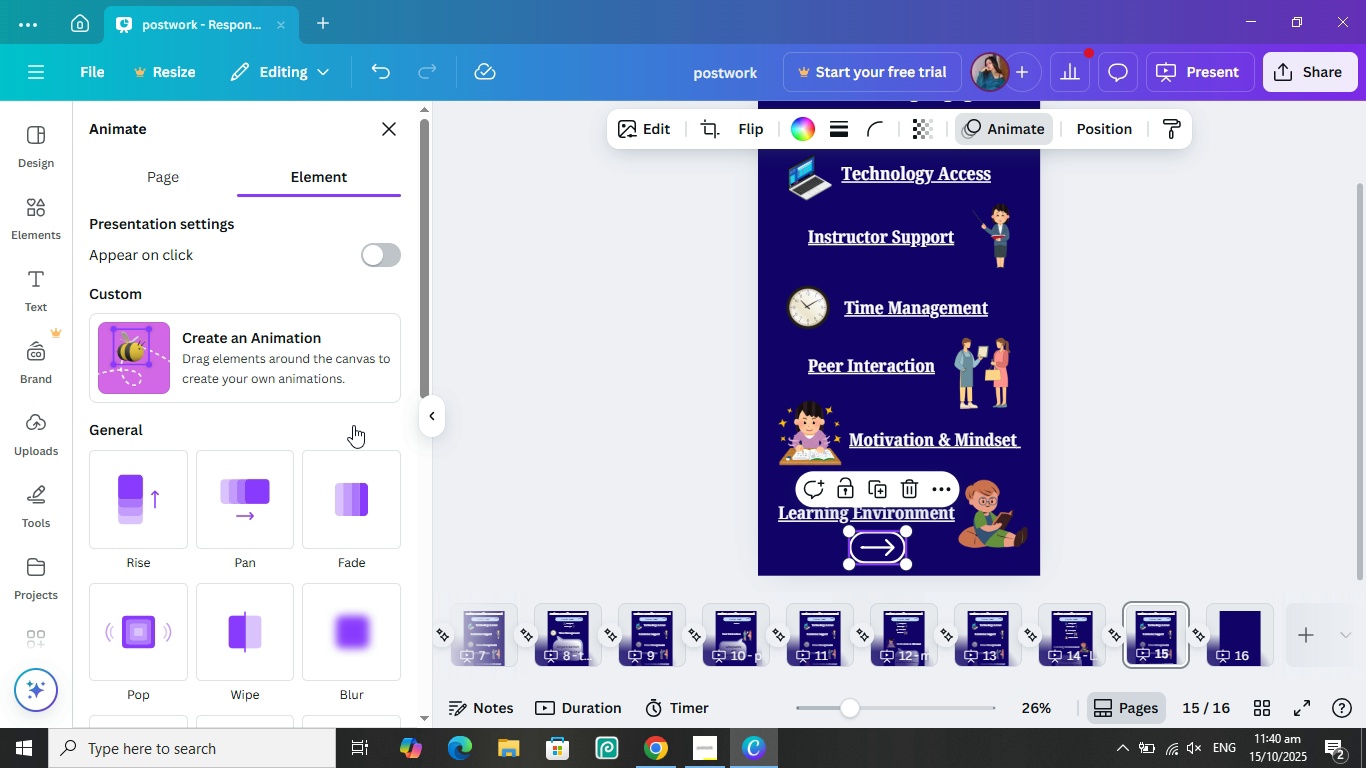 
scroll: coordinate [299, 535], scroll_direction: down, amount: 7.0
 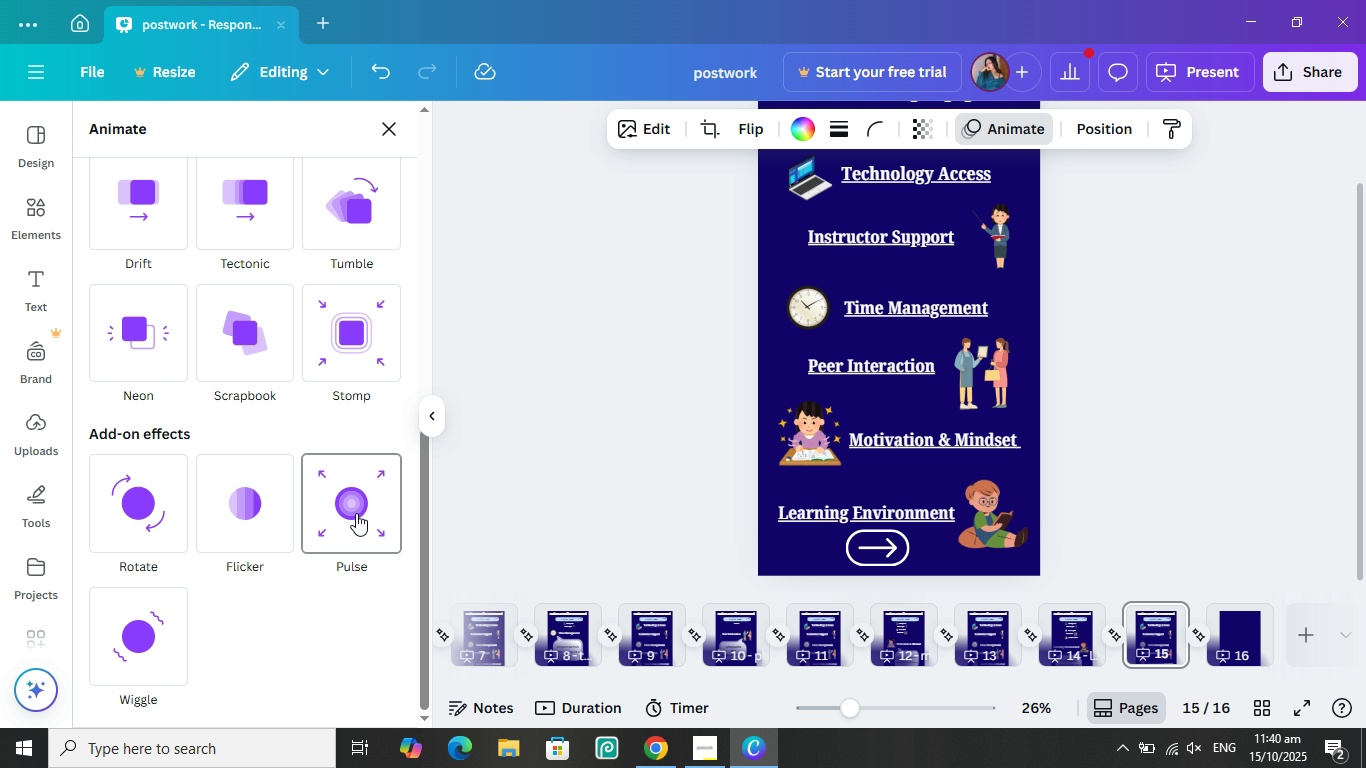 
left_click([356, 513])
 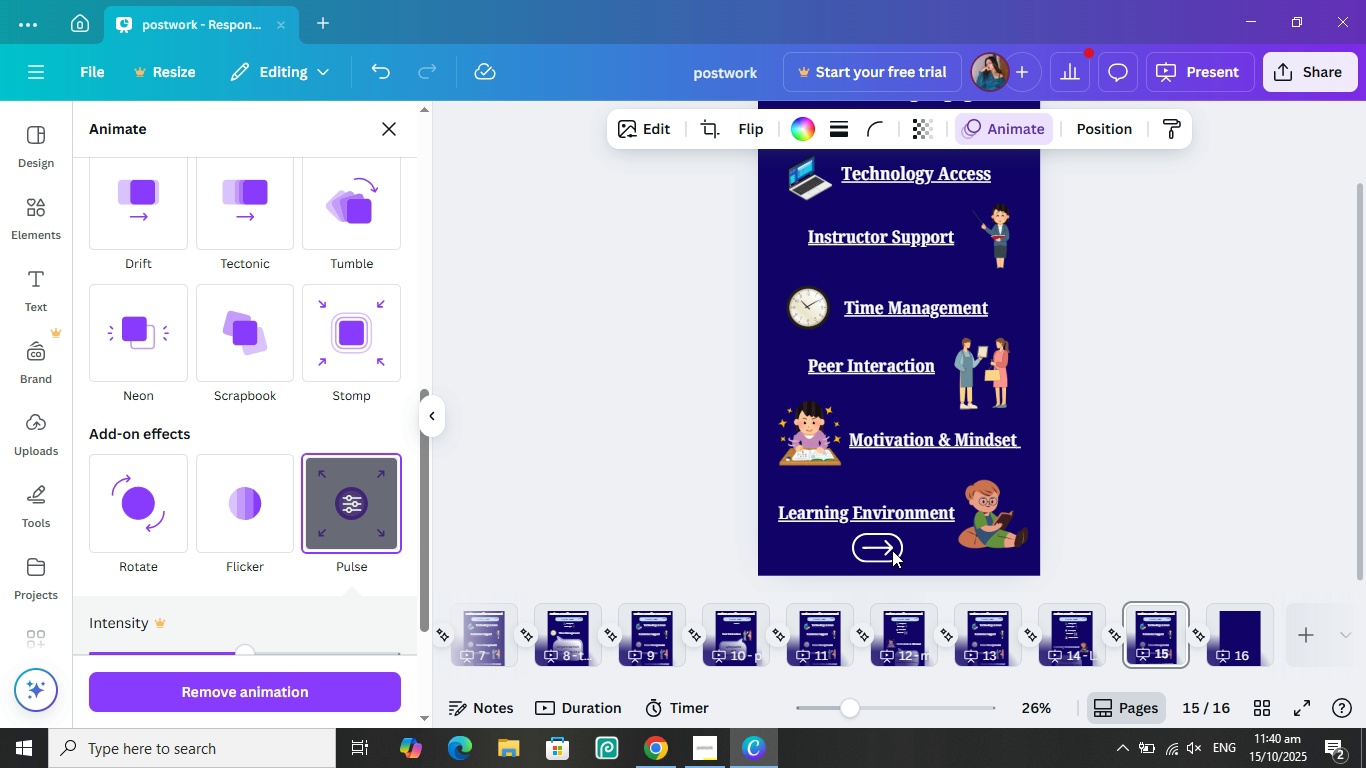 
left_click([892, 550])
 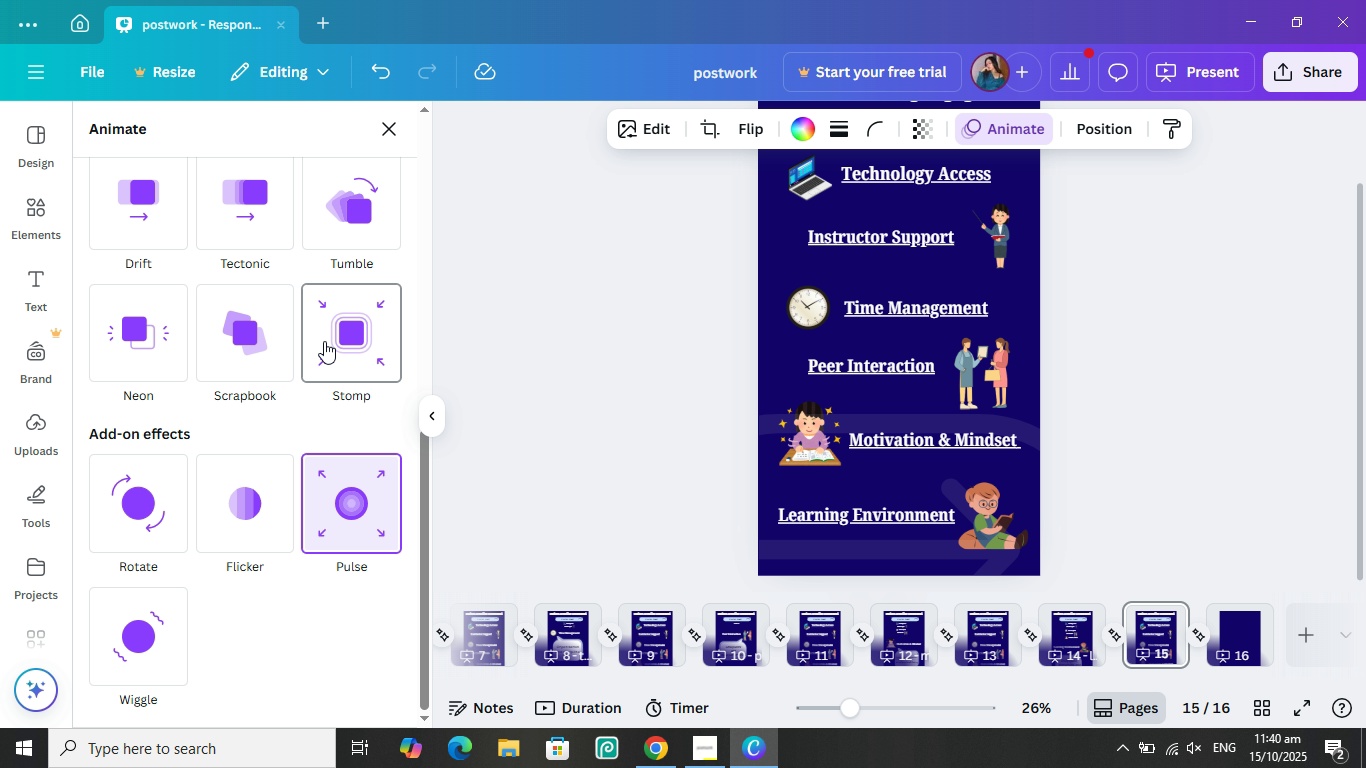 
scroll: coordinate [324, 341], scroll_direction: up, amount: 2.0
 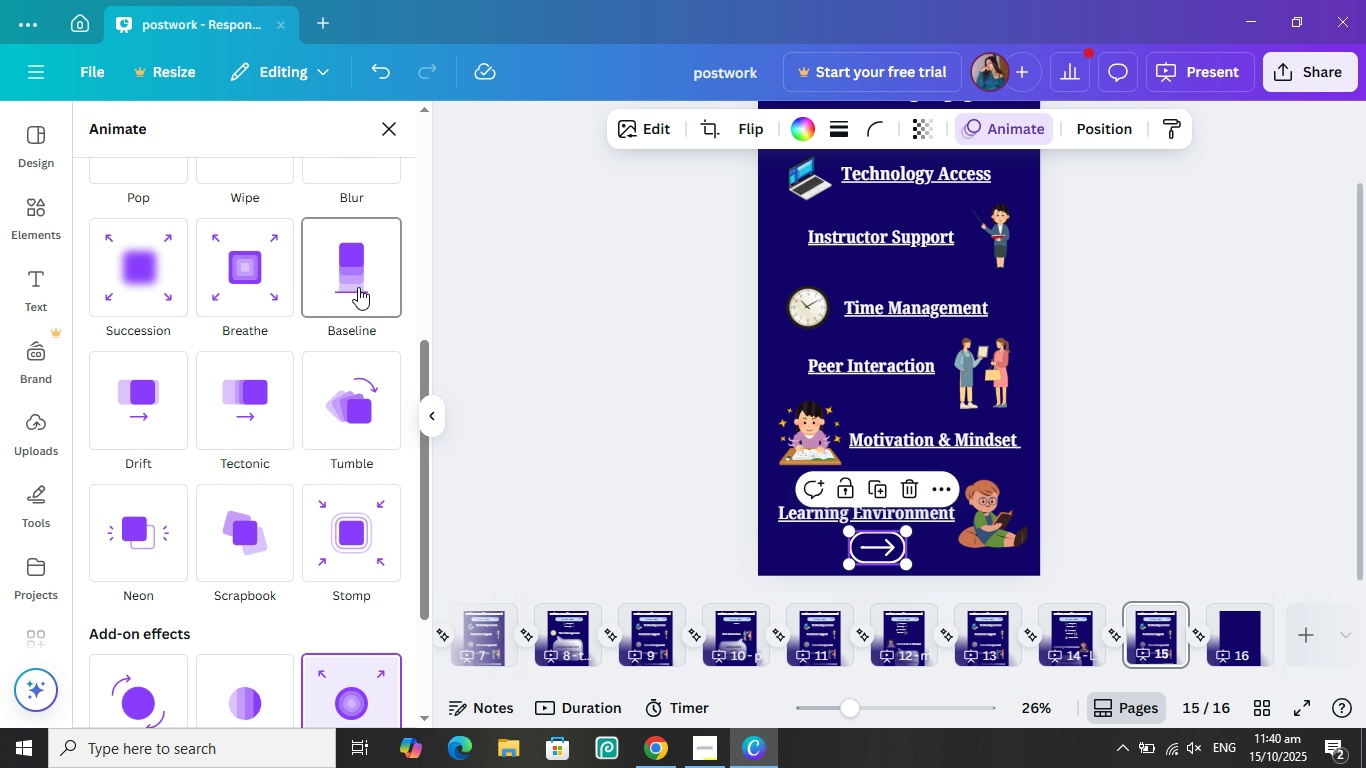 
left_click([358, 287])
 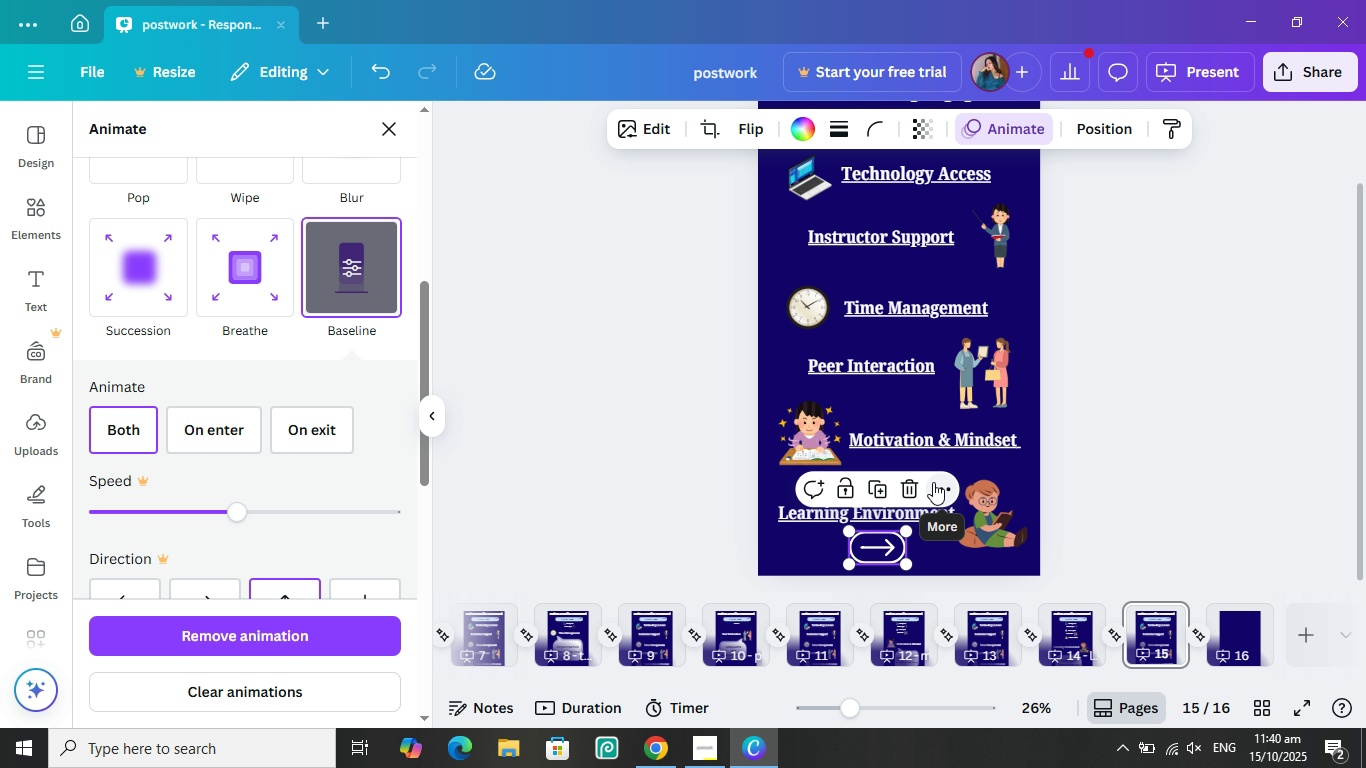 
left_click([933, 482])
 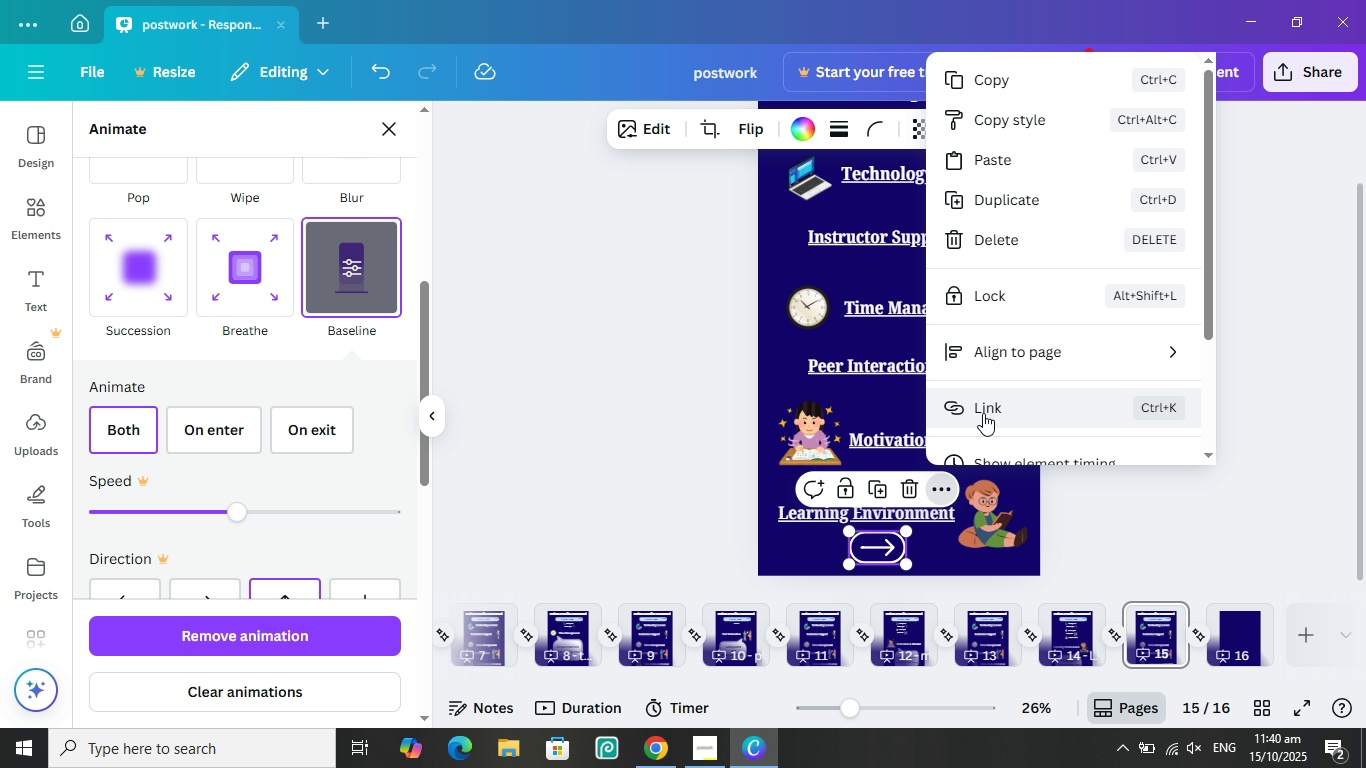 
left_click([984, 412])
 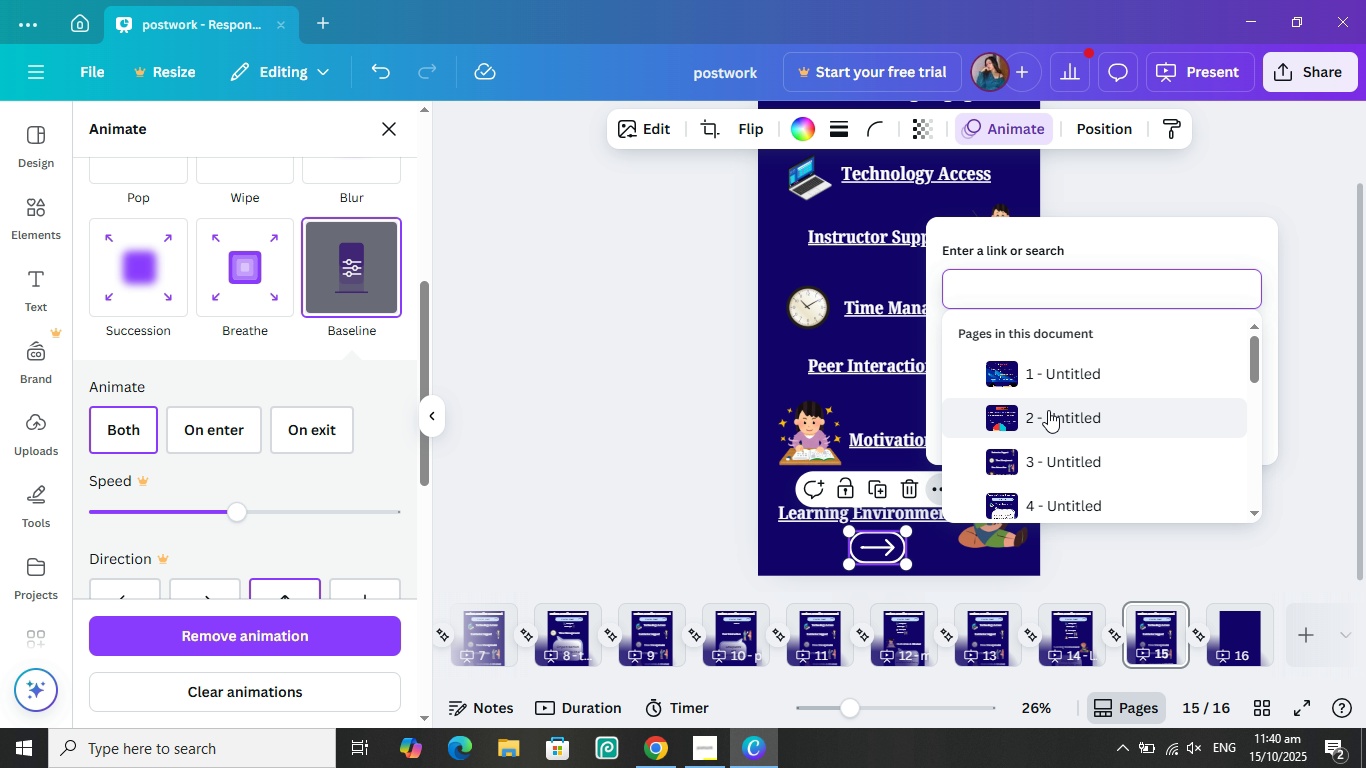 
scroll: coordinate [1099, 416], scroll_direction: down, amount: 8.0
 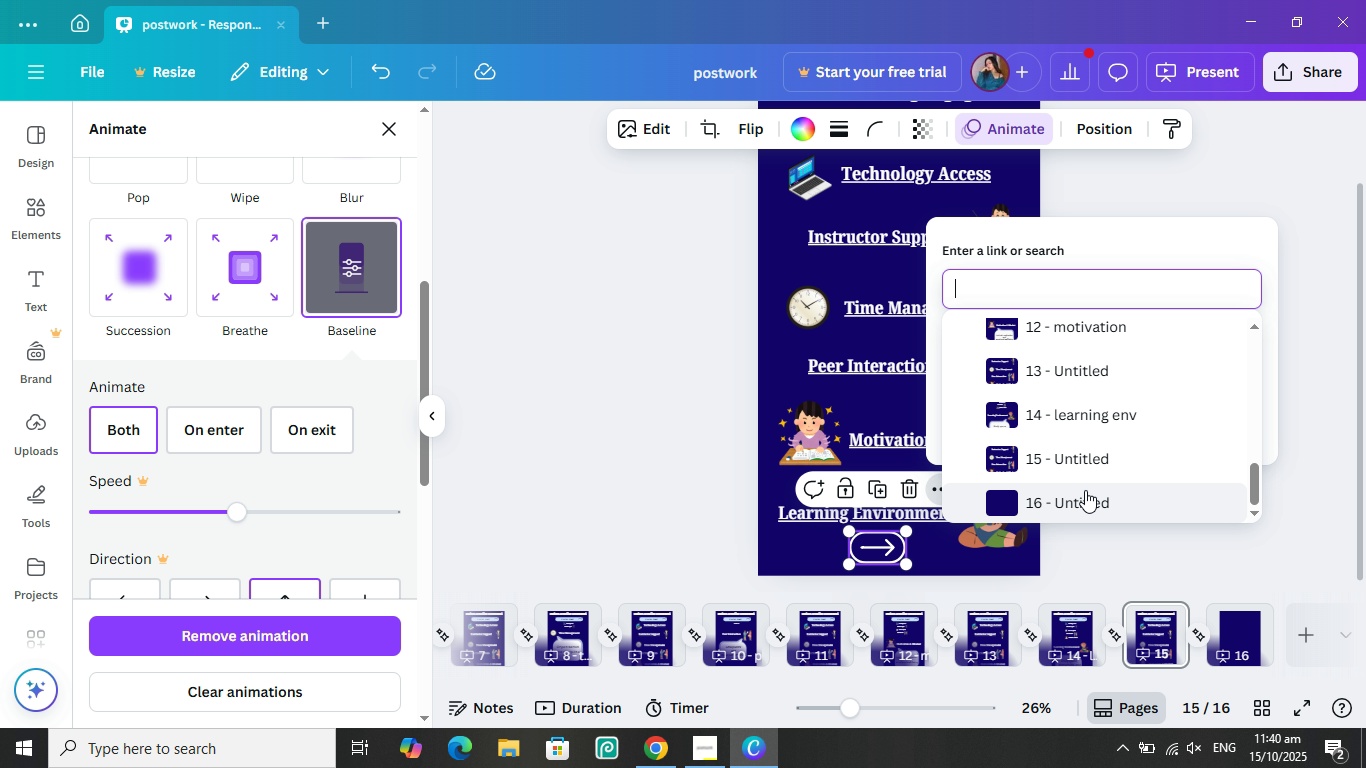 
left_click([1083, 495])
 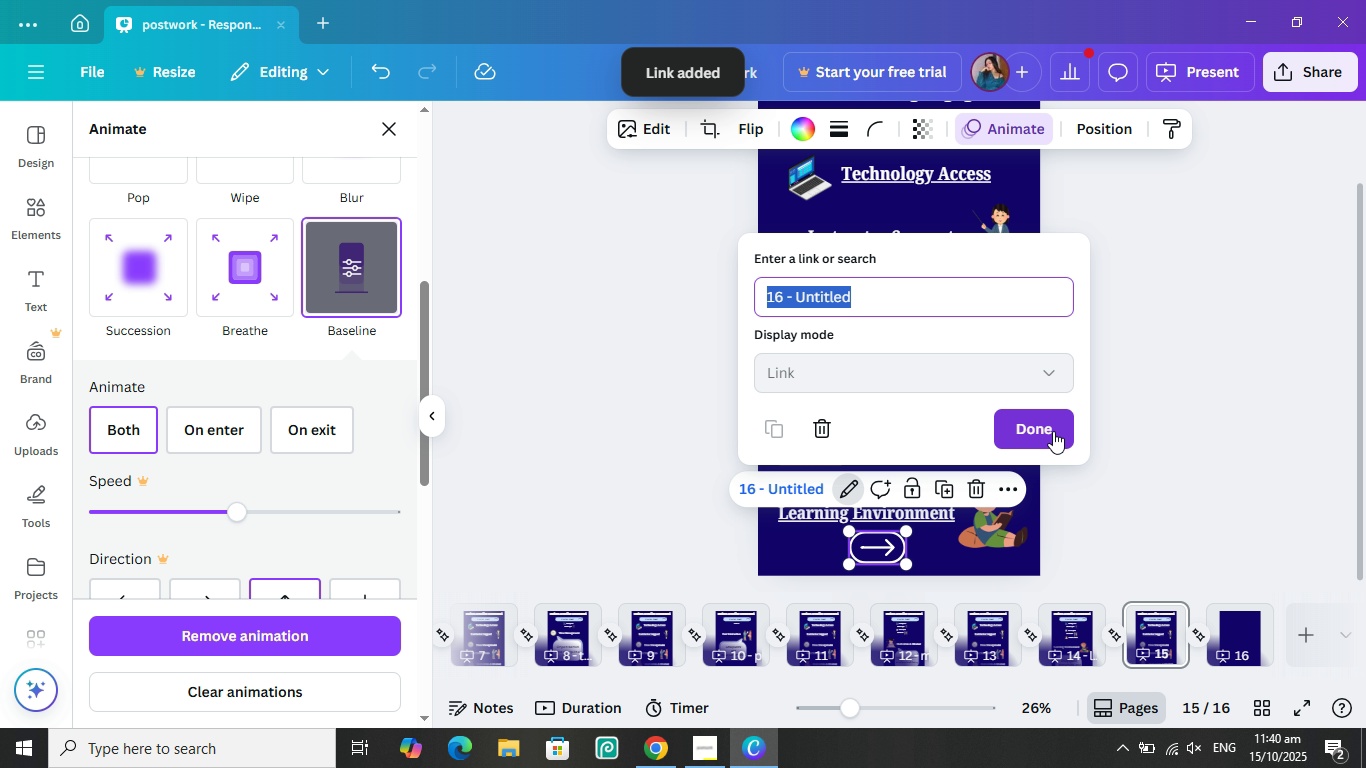 
left_click([1052, 425])
 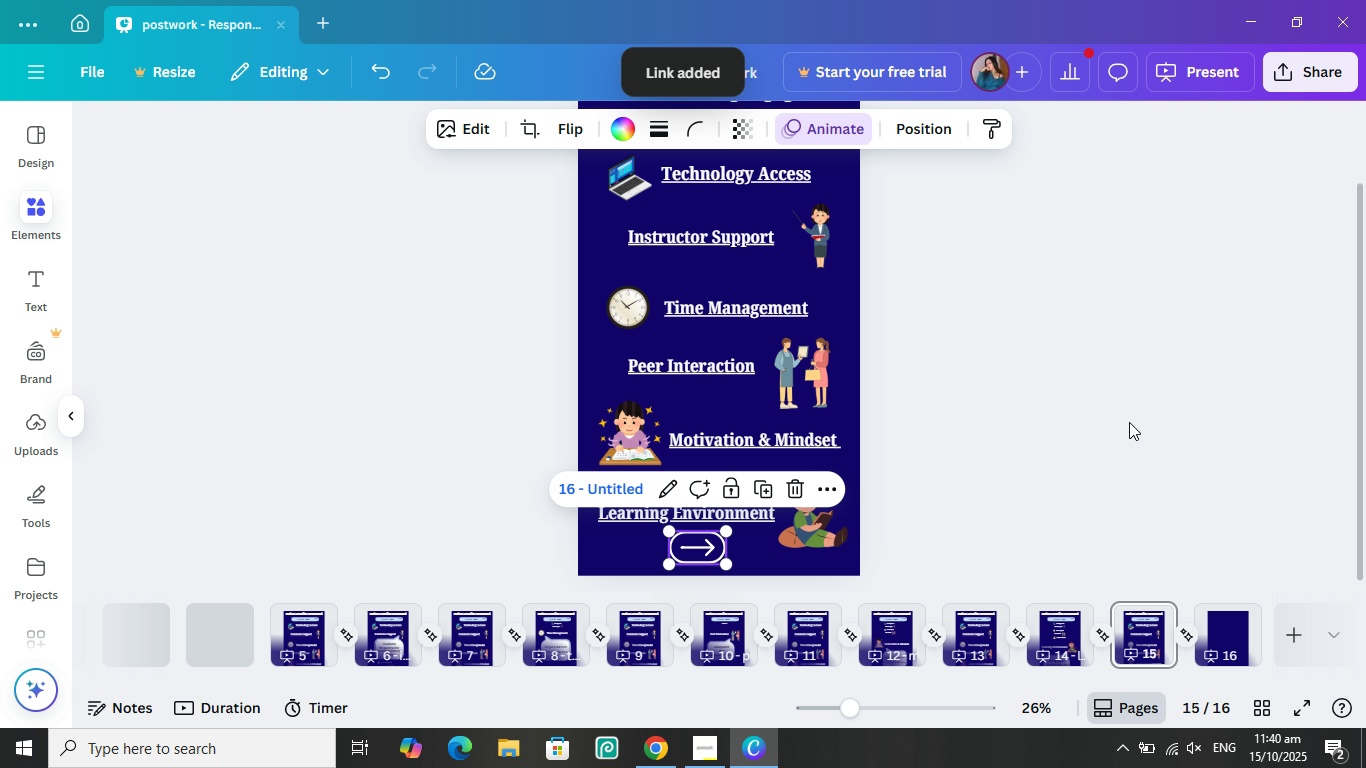 
left_click([1129, 422])
 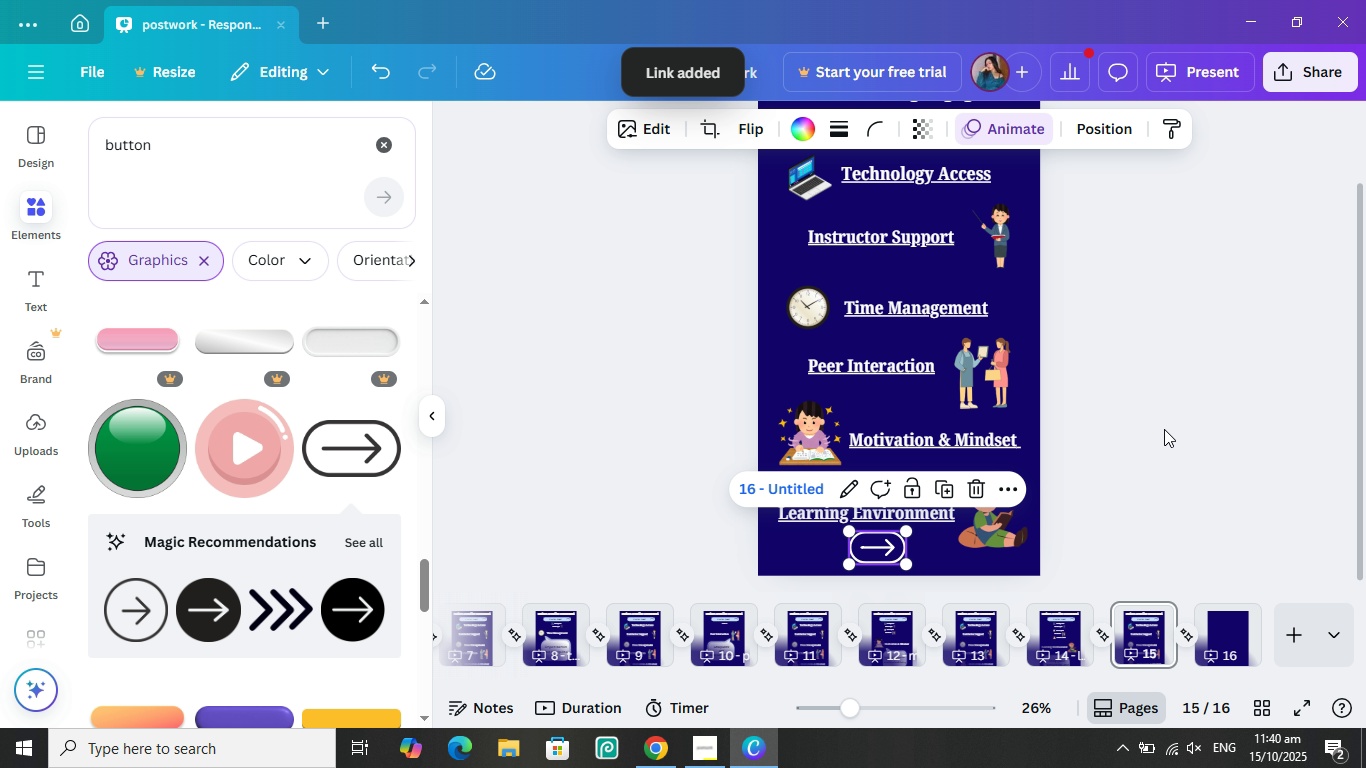 
left_click([1164, 429])
 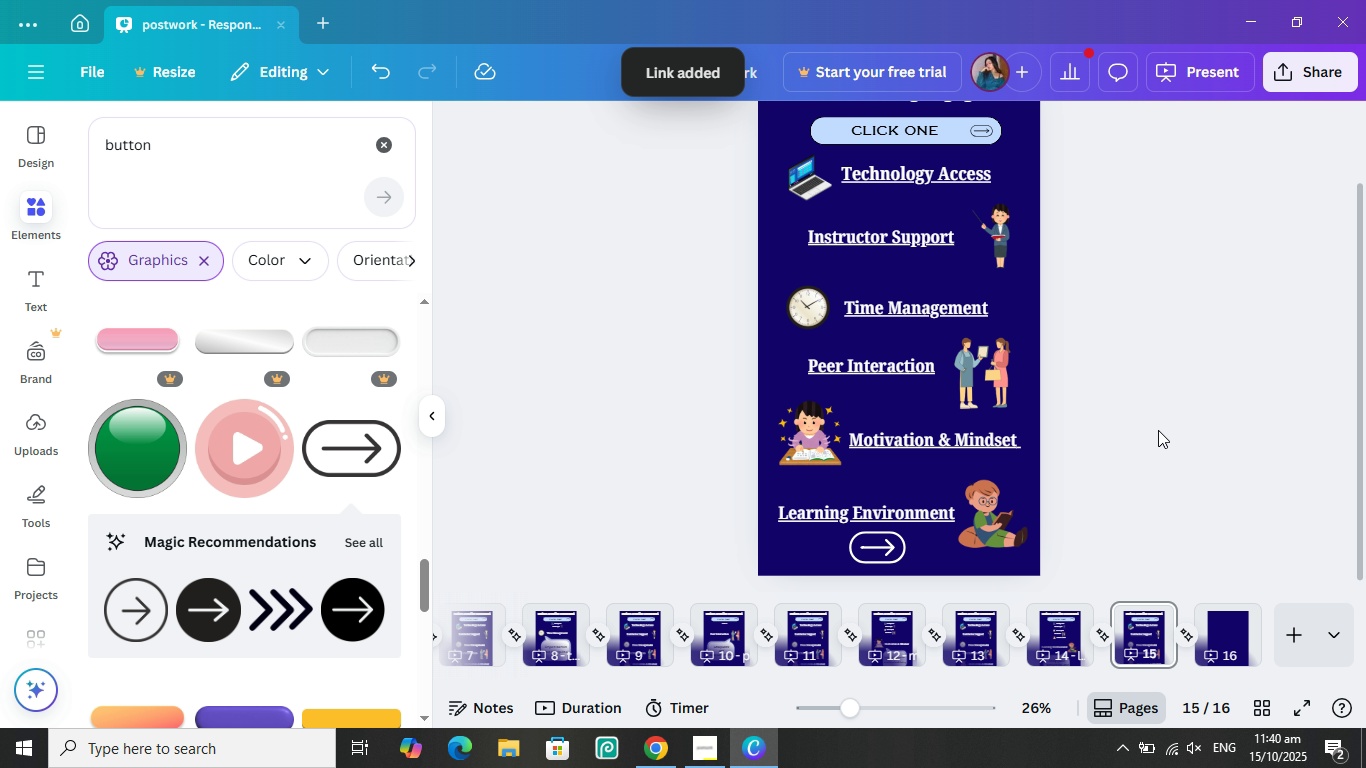 
scroll: coordinate [1183, 429], scroll_direction: up, amount: 7.0
 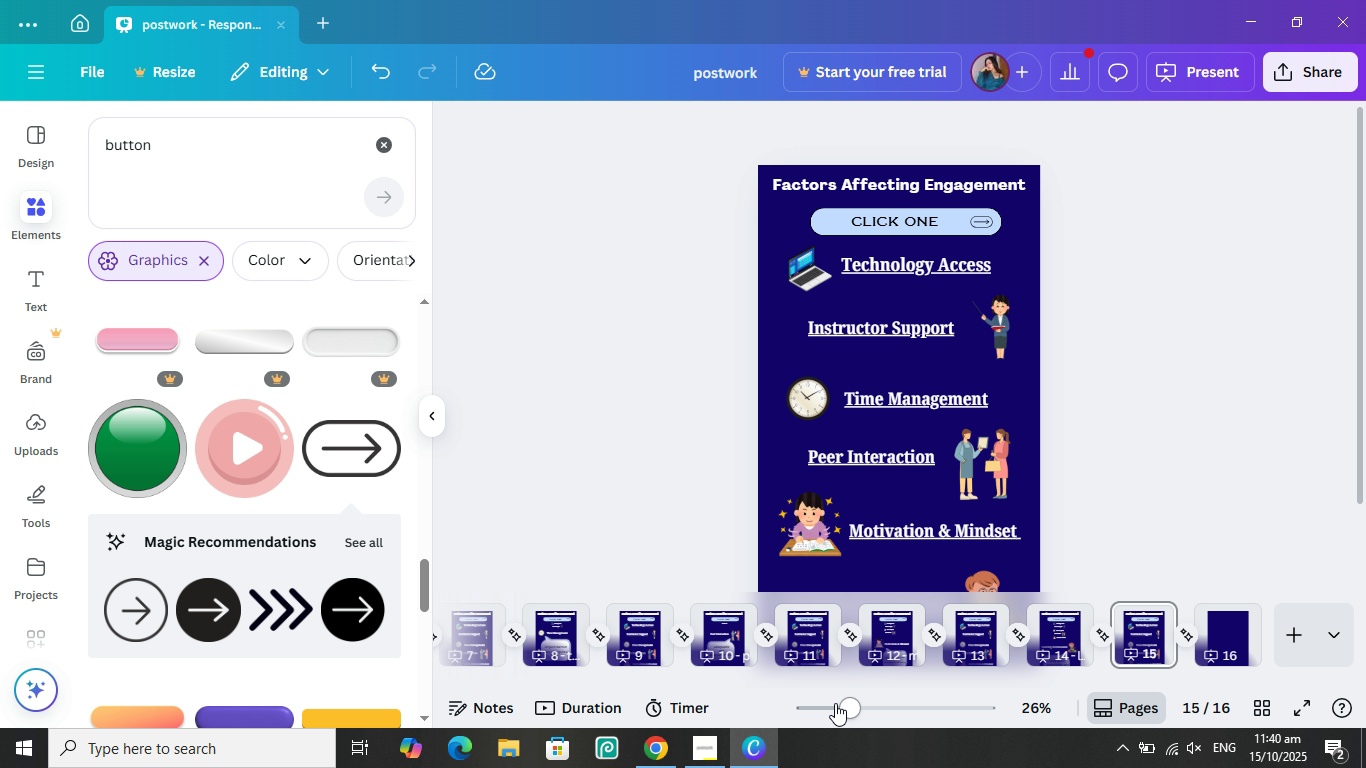 
left_click([731, 681])
 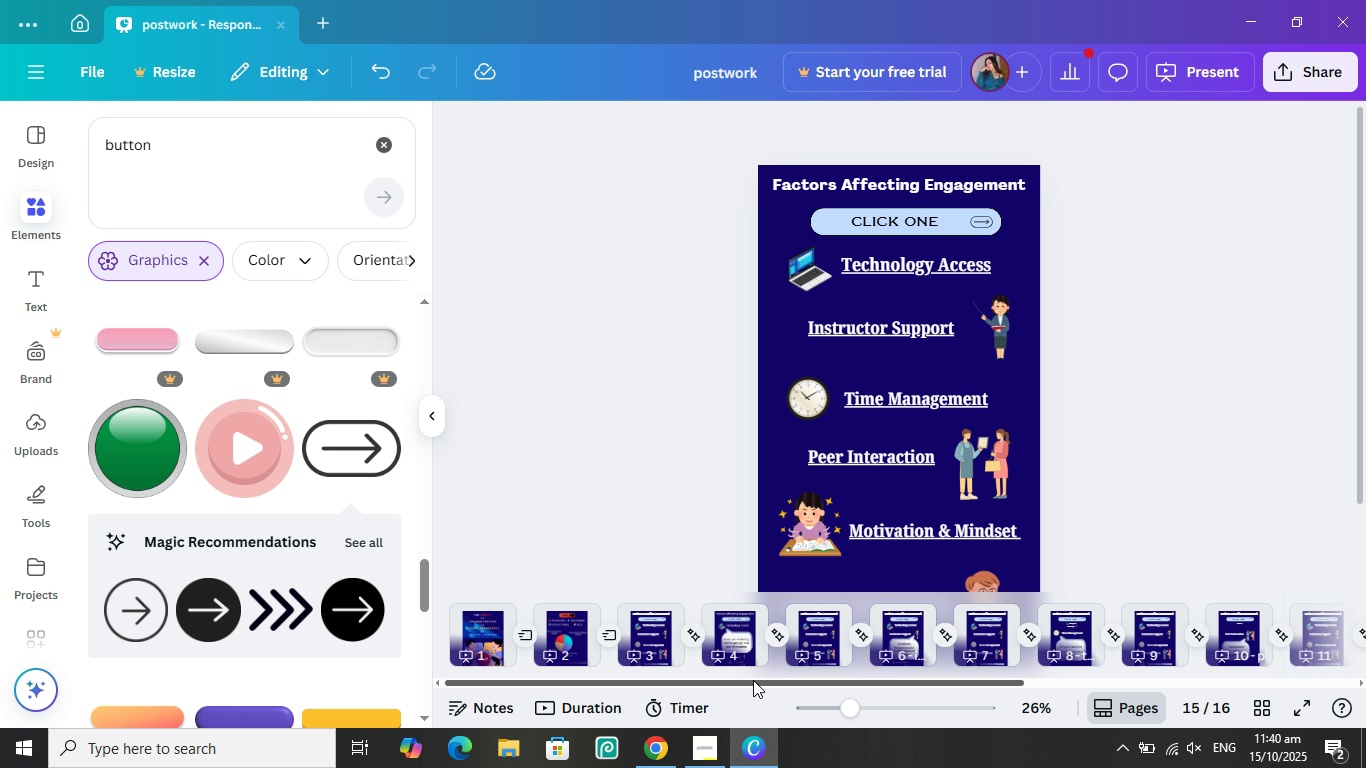 
left_click_drag(start_coordinate=[753, 680], to_coordinate=[668, 680])
 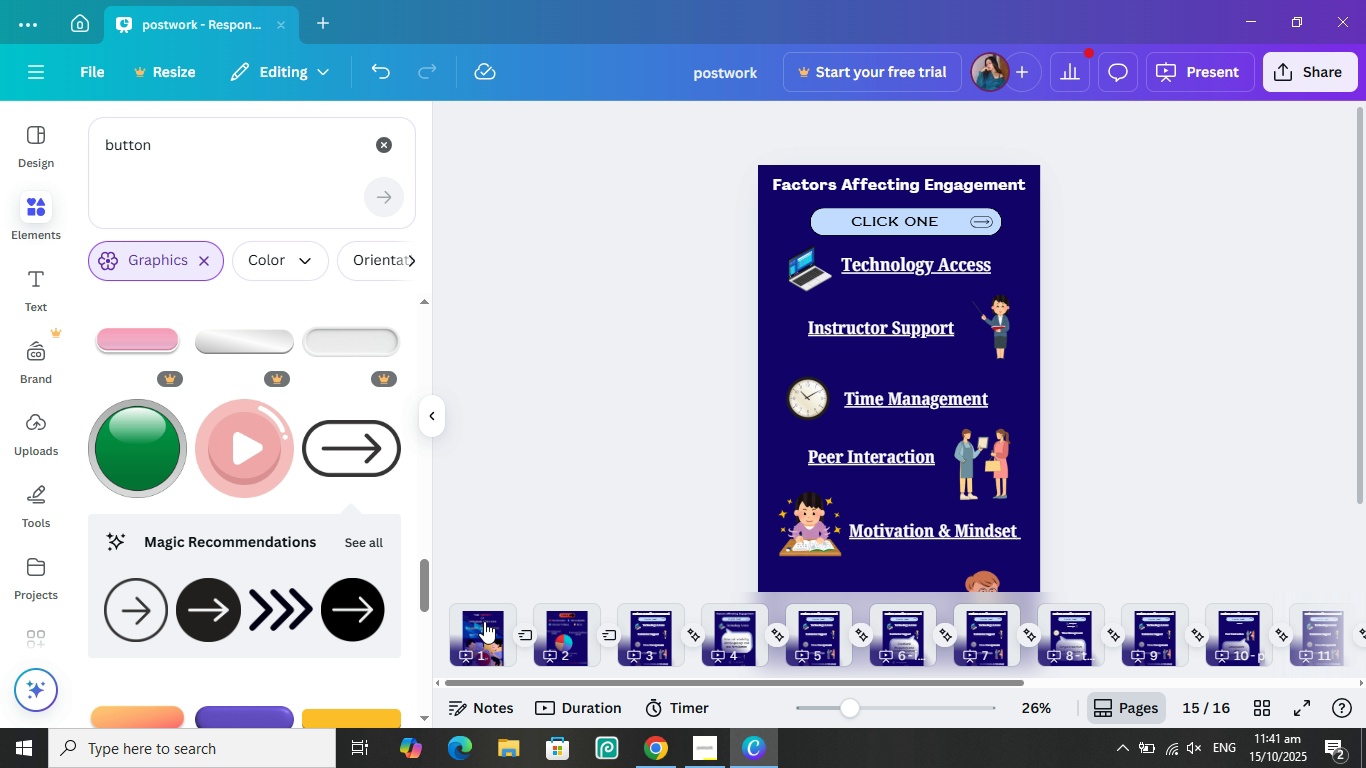 
left_click([484, 621])
 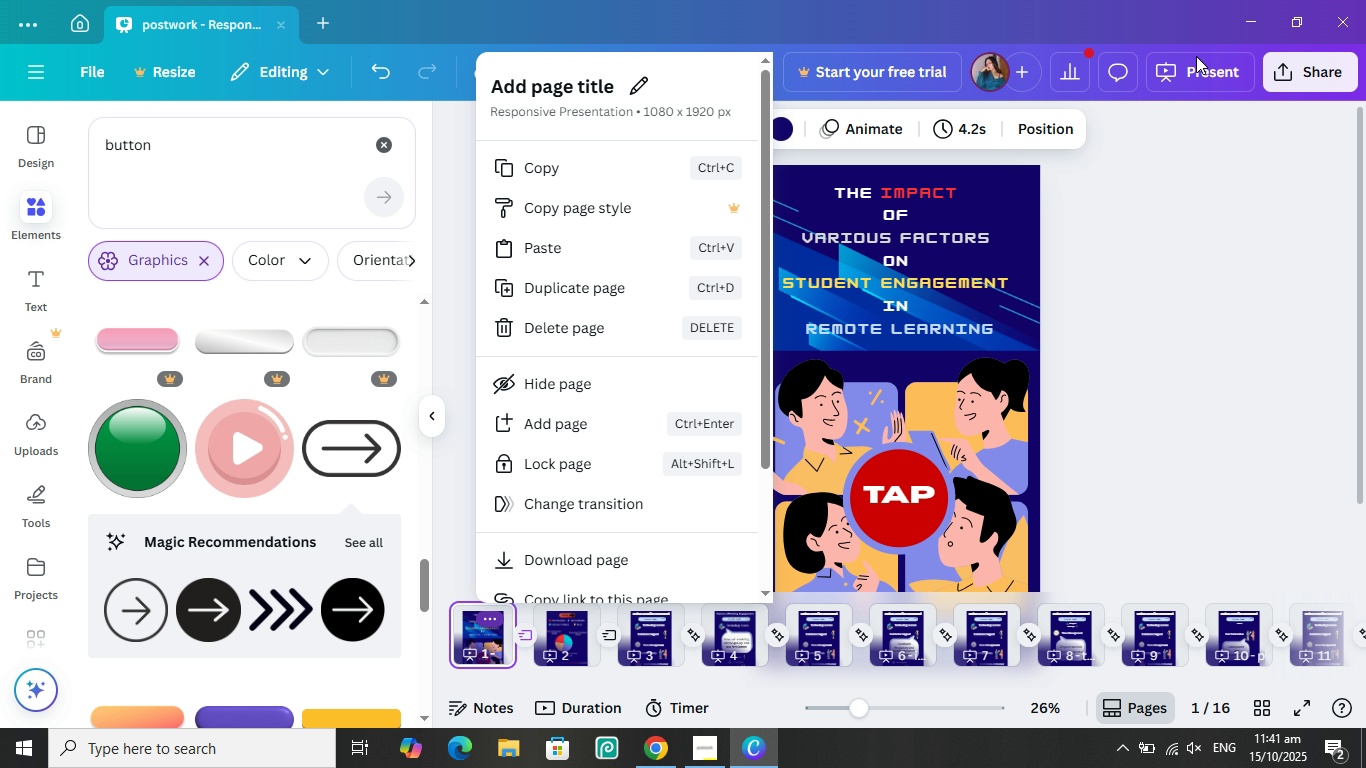 
left_click([1192, 71])
 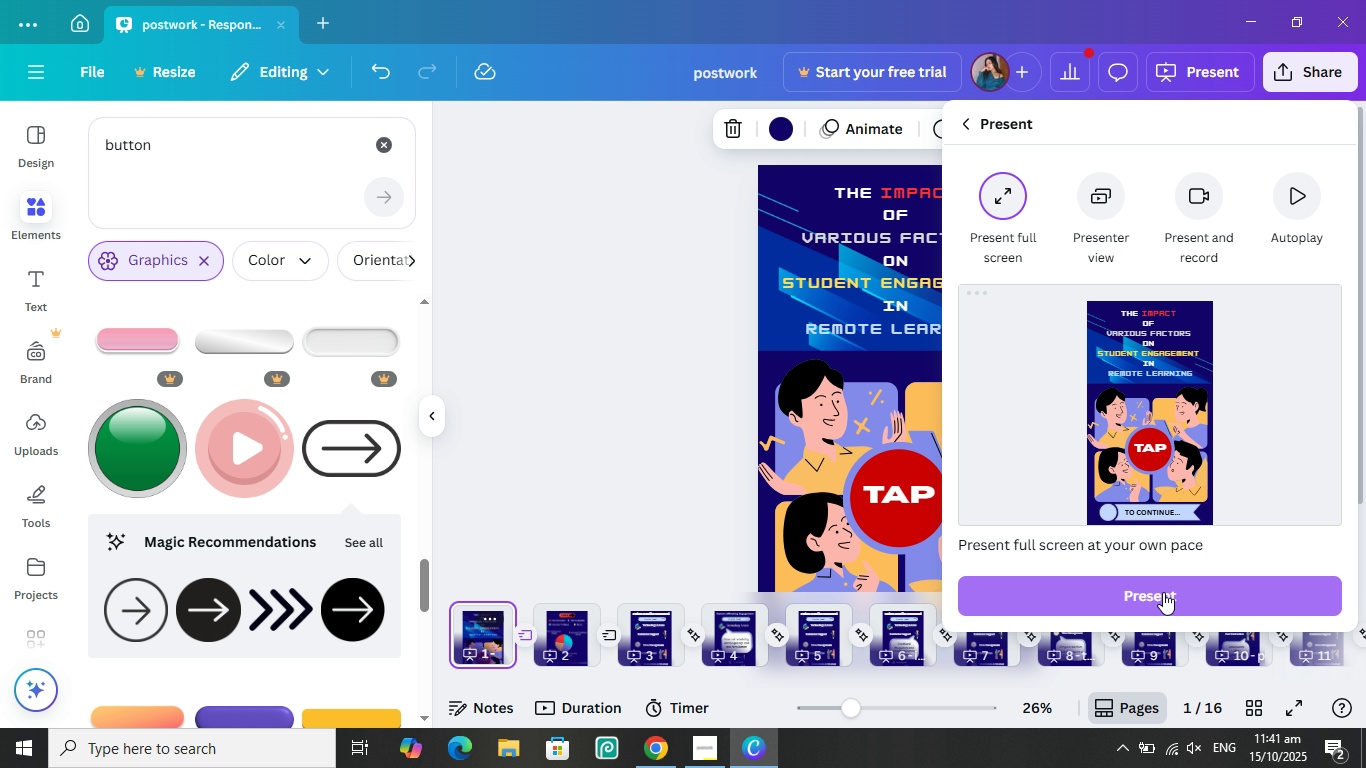 
left_click([1156, 588])
 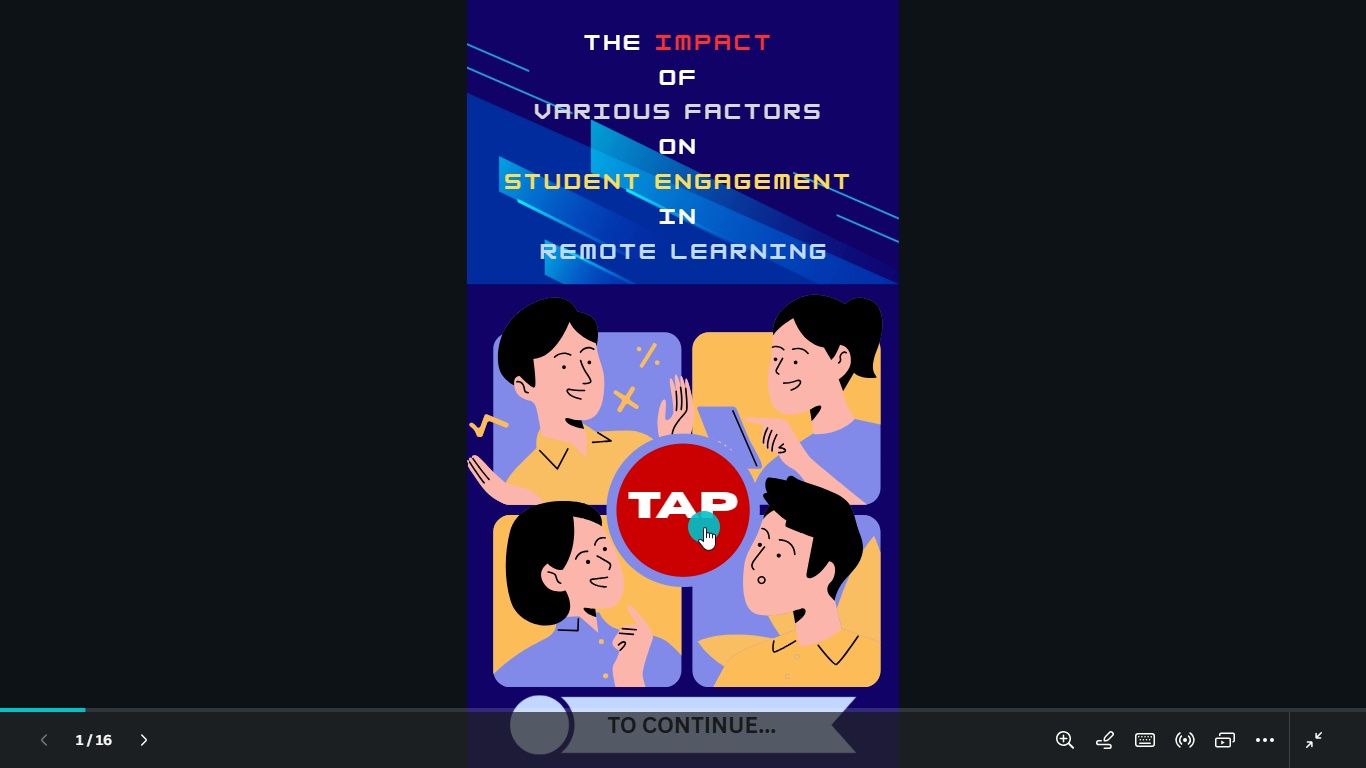 
left_click([704, 527])
 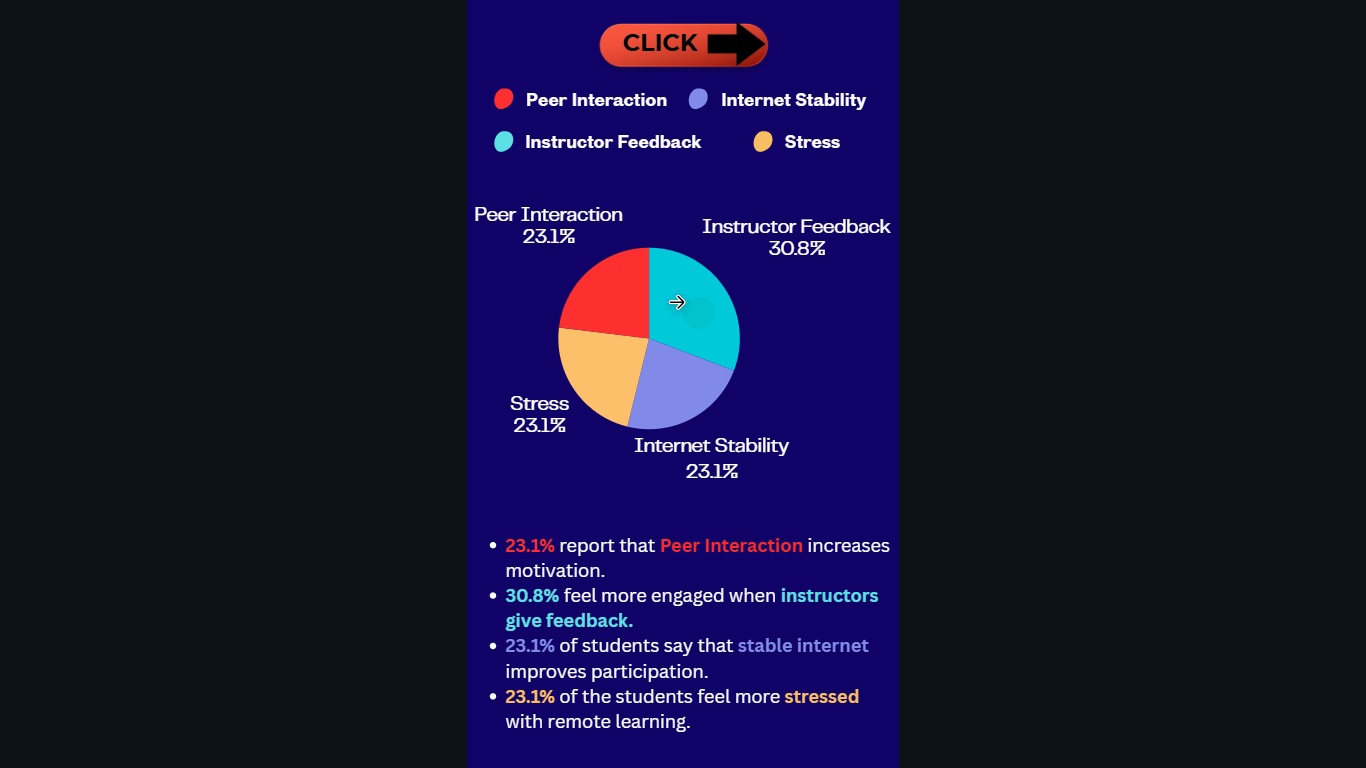 
left_click([609, 296])
 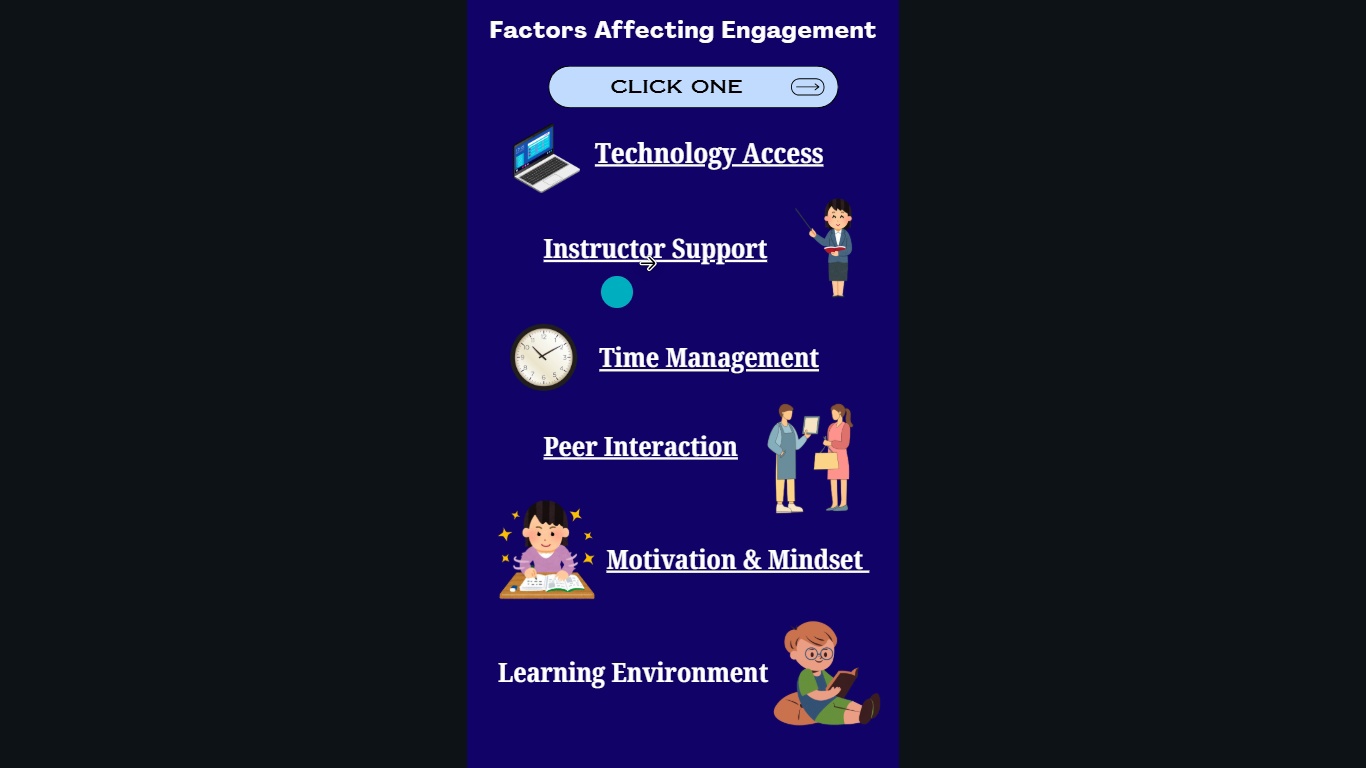 
left_click([692, 159])
 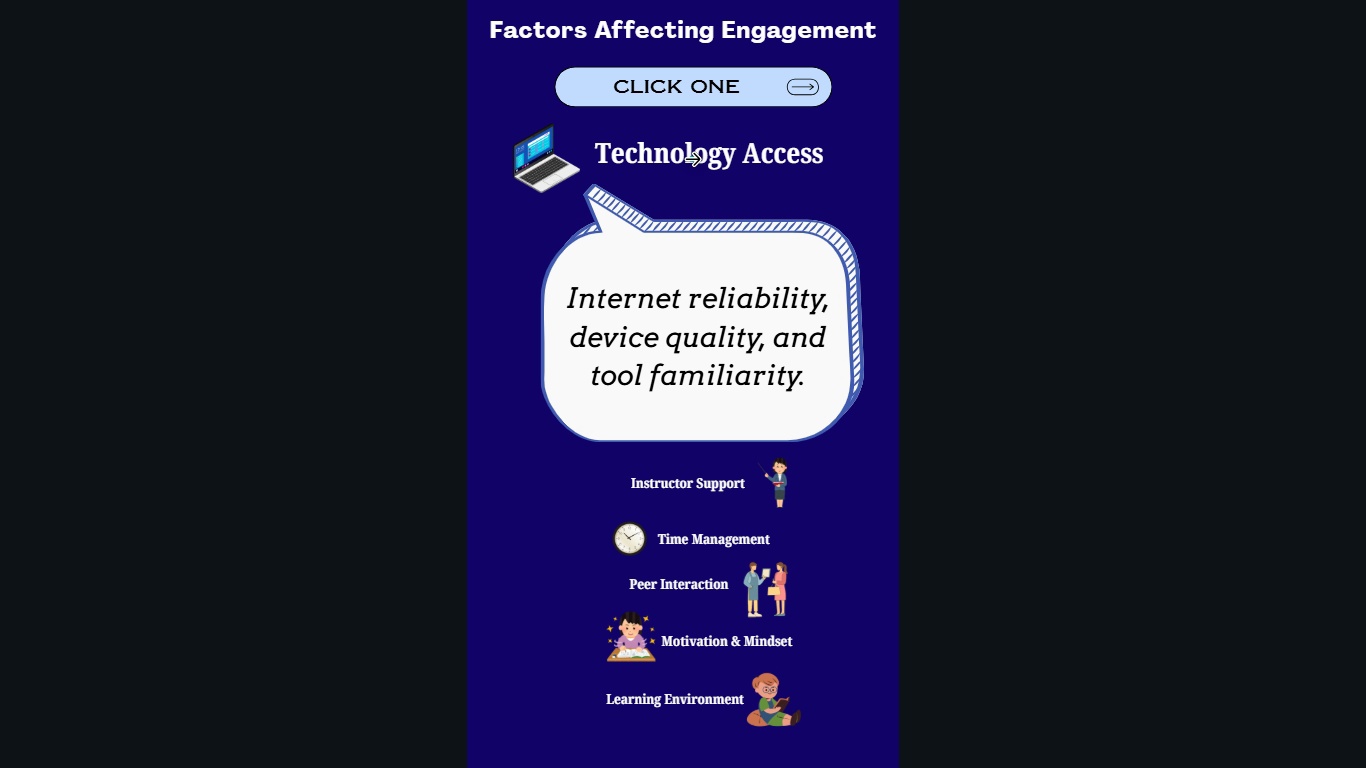 
left_click([692, 159])
 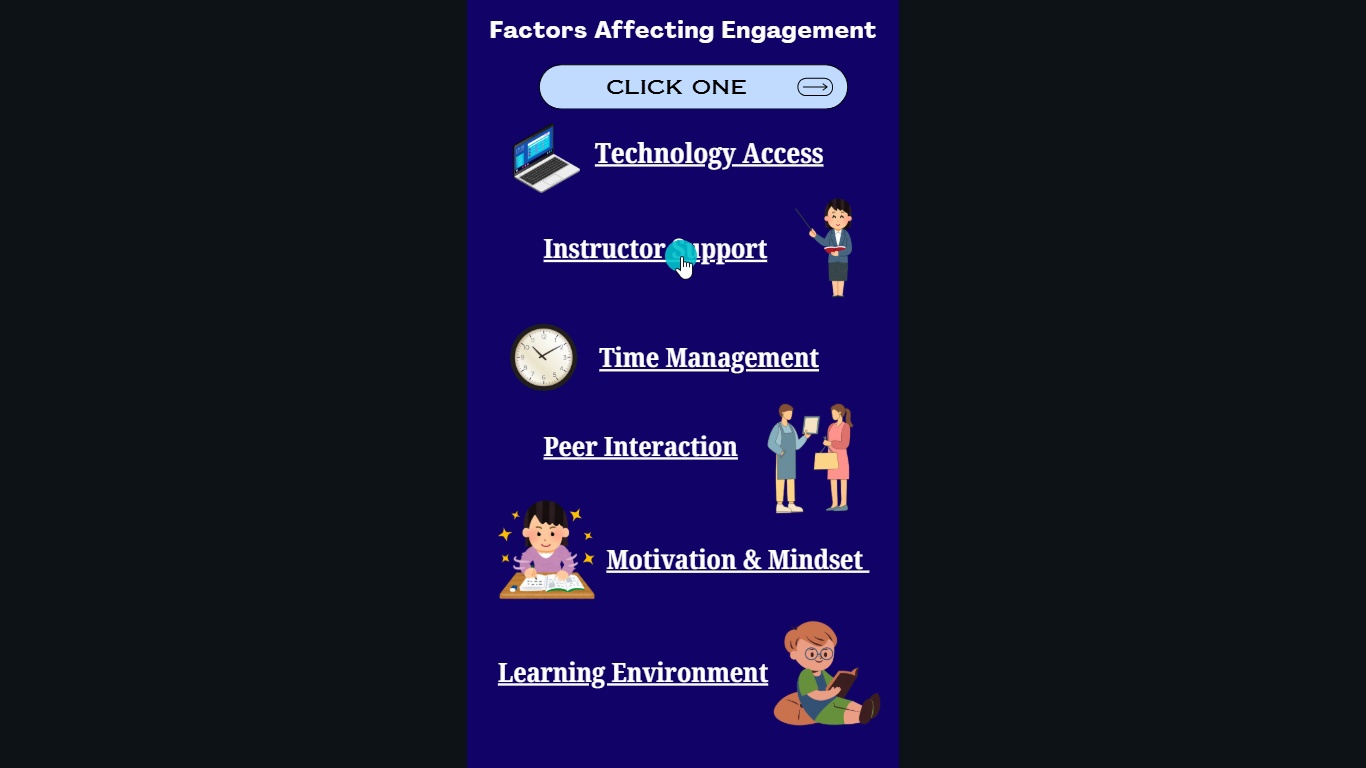 
left_click([681, 256])
 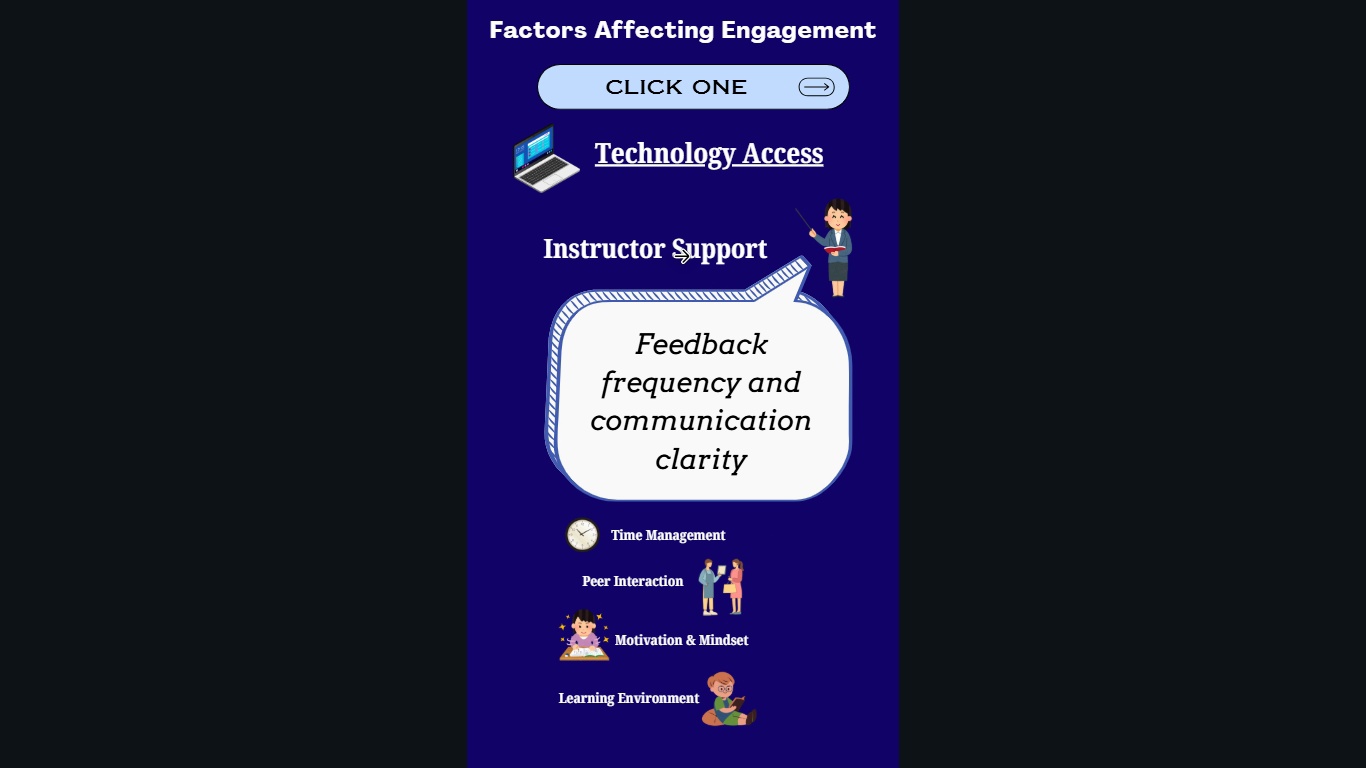 
left_click([681, 256])
 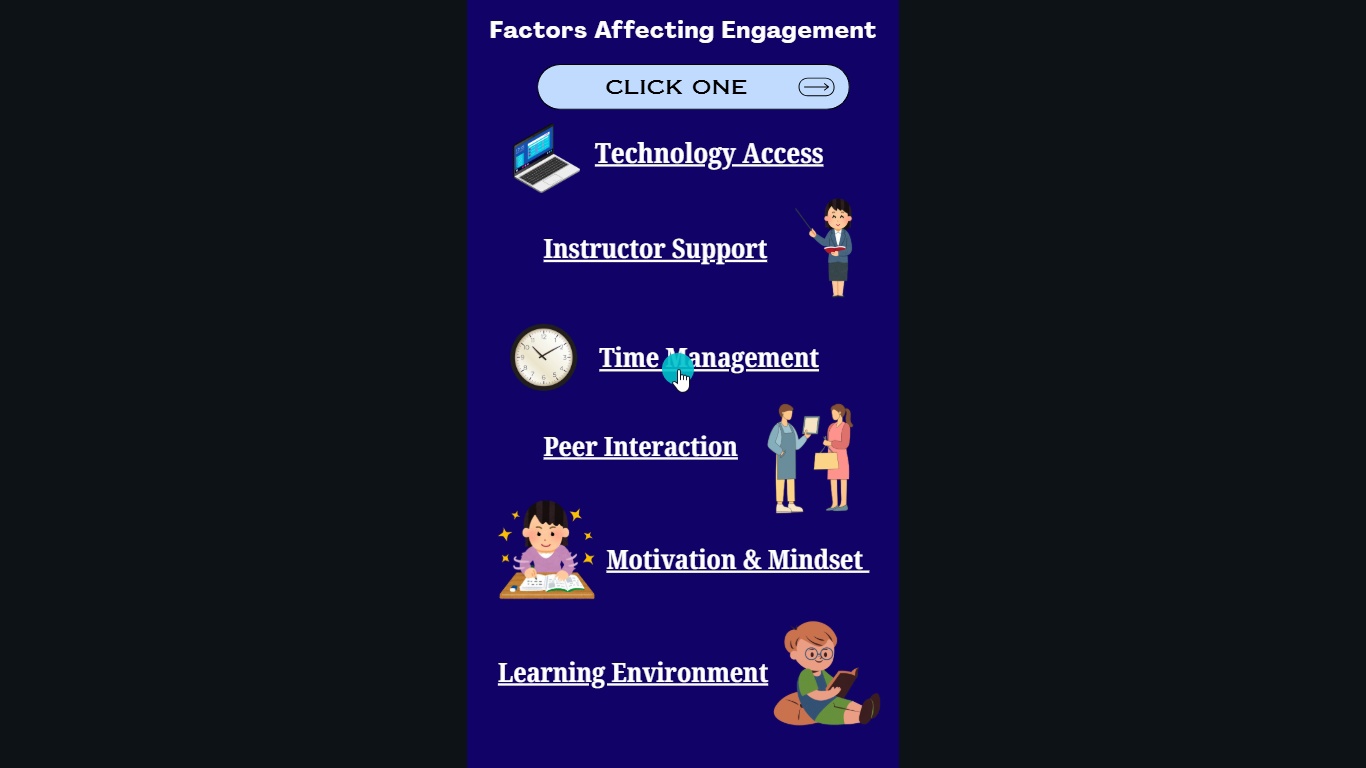 
left_click([677, 370])
 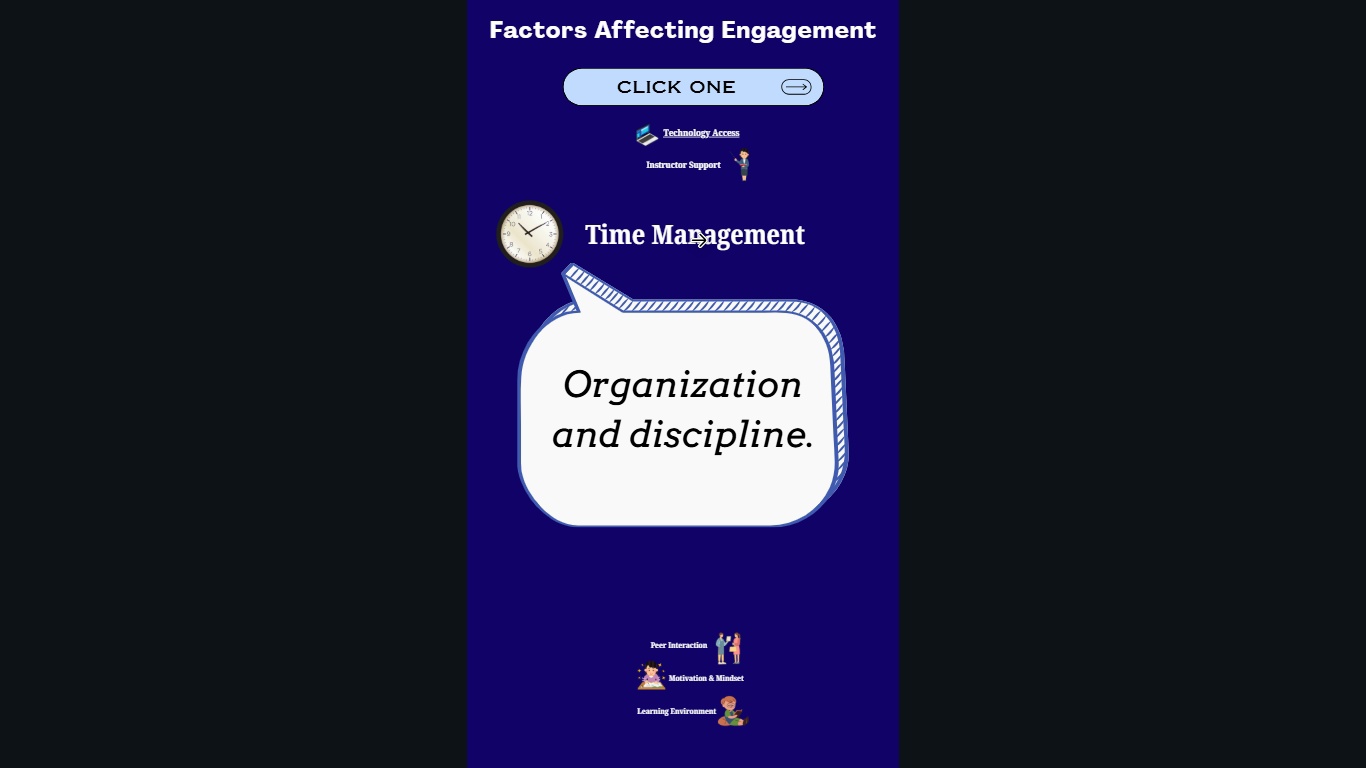 
left_click([698, 240])
 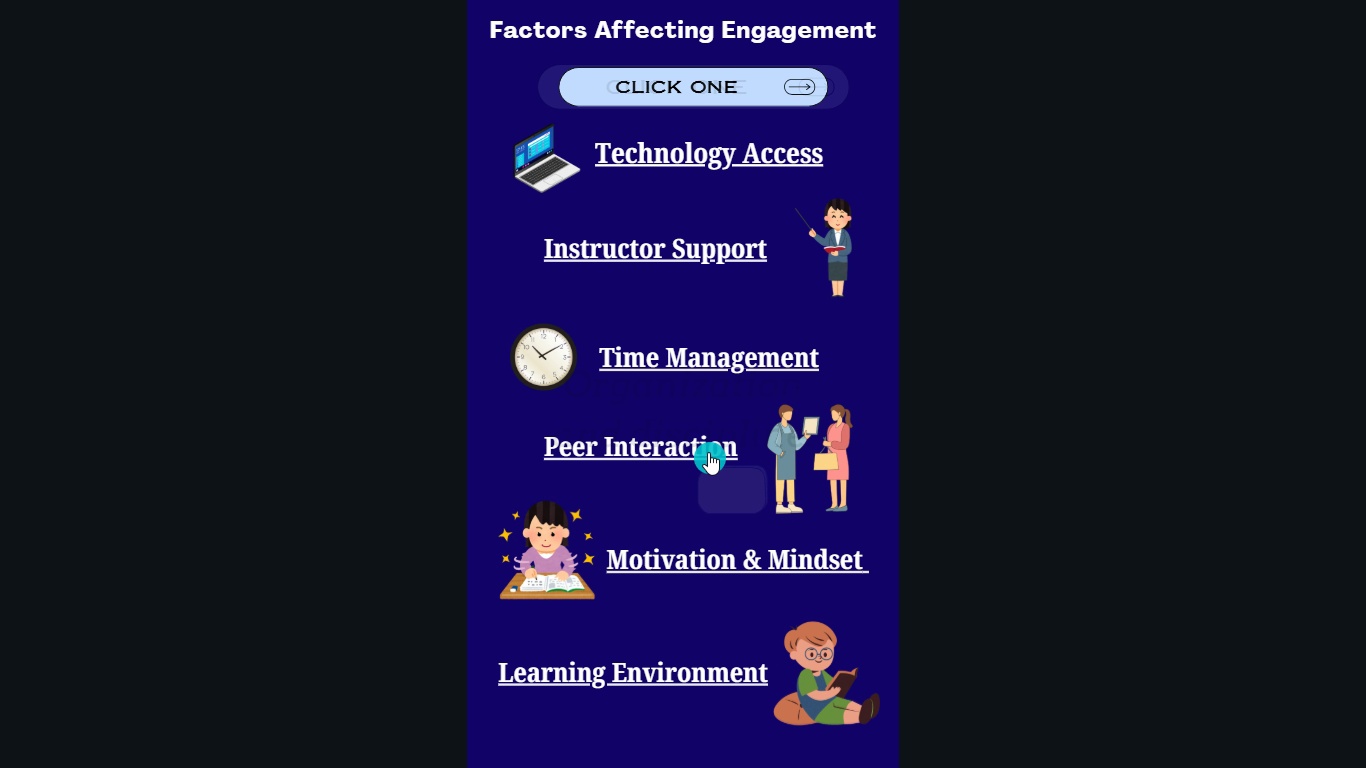 
left_click([697, 448])
 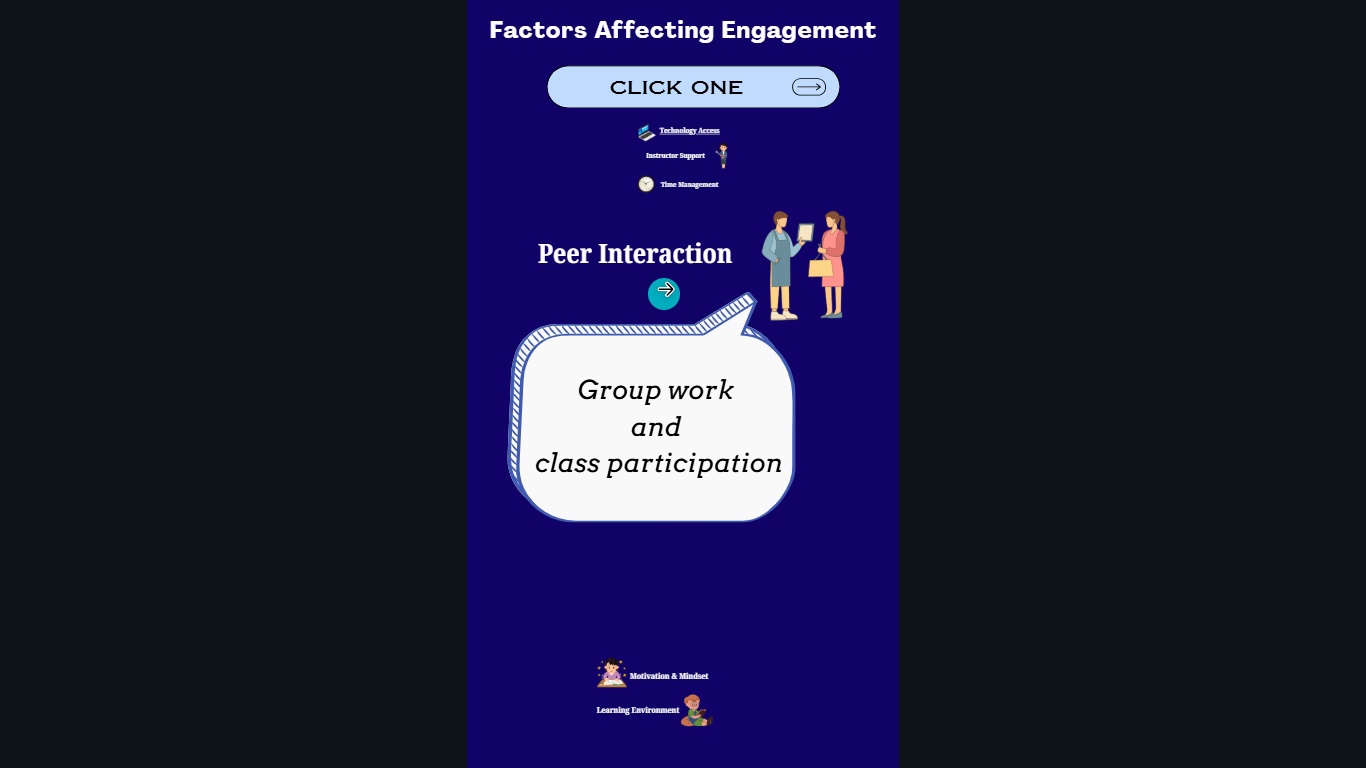 
left_click([679, 259])
 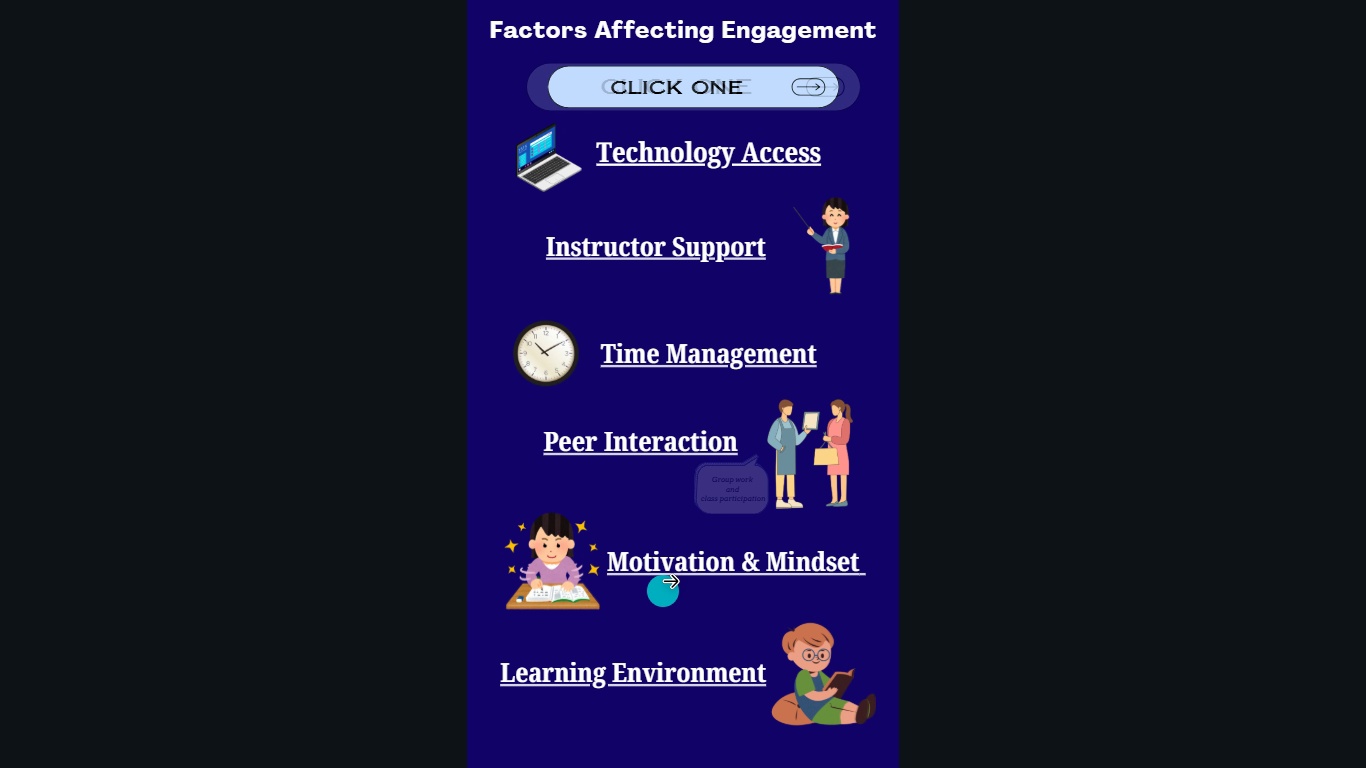 
left_click([679, 564])
 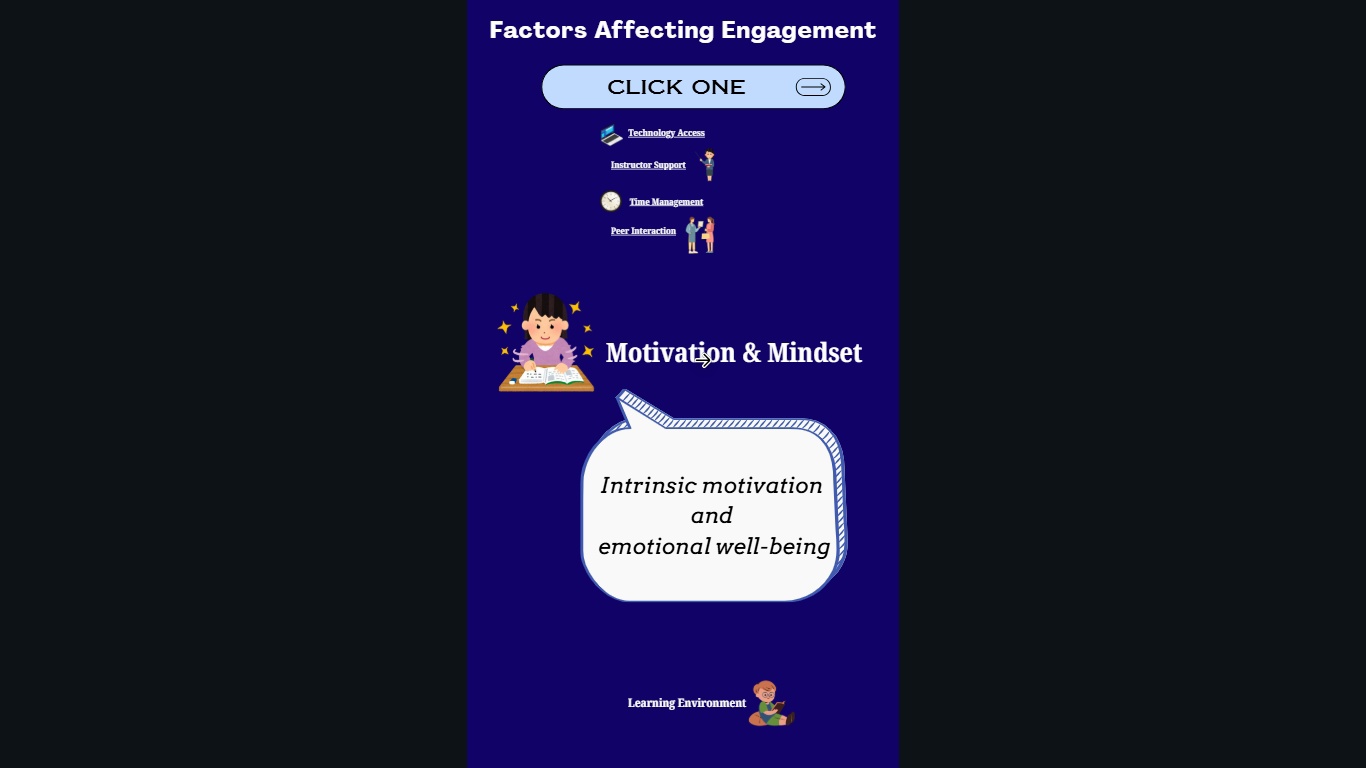 
wait(5.26)
 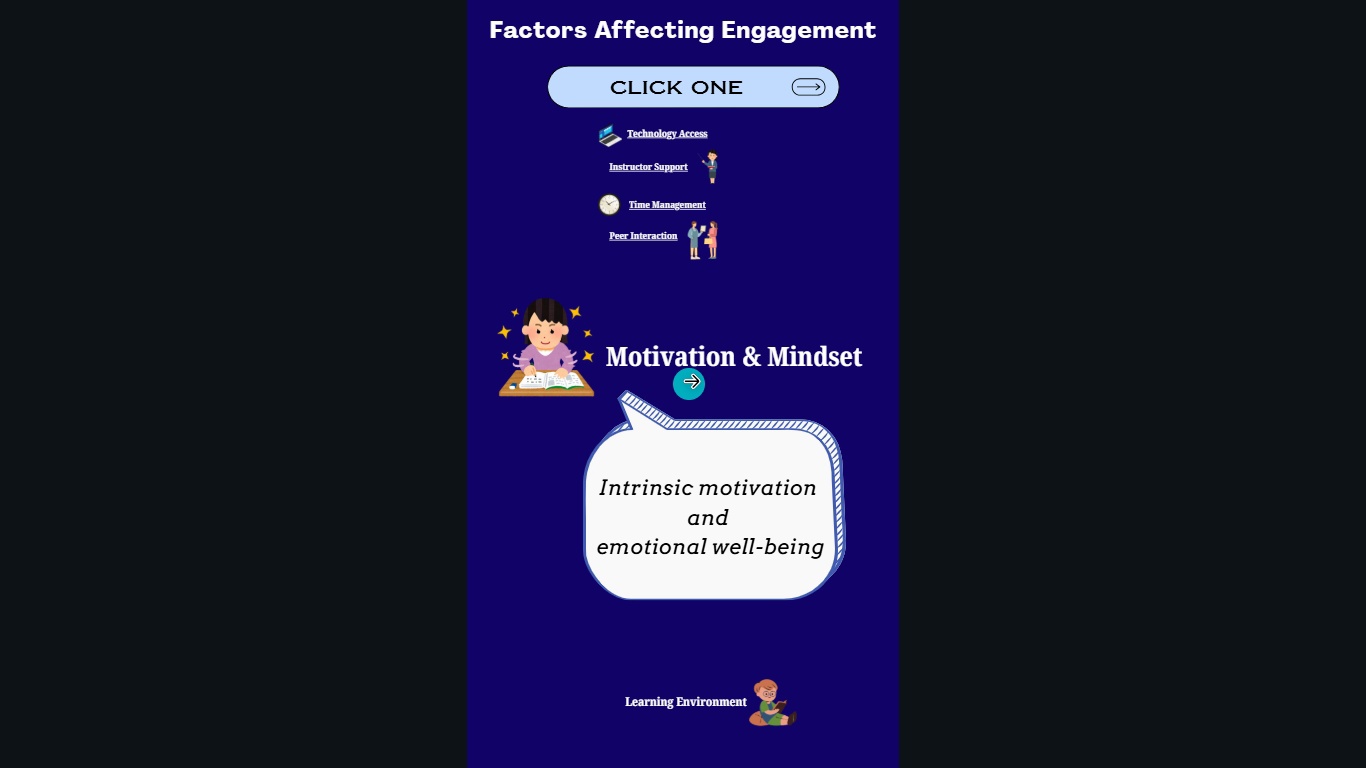 
left_click([702, 360])
 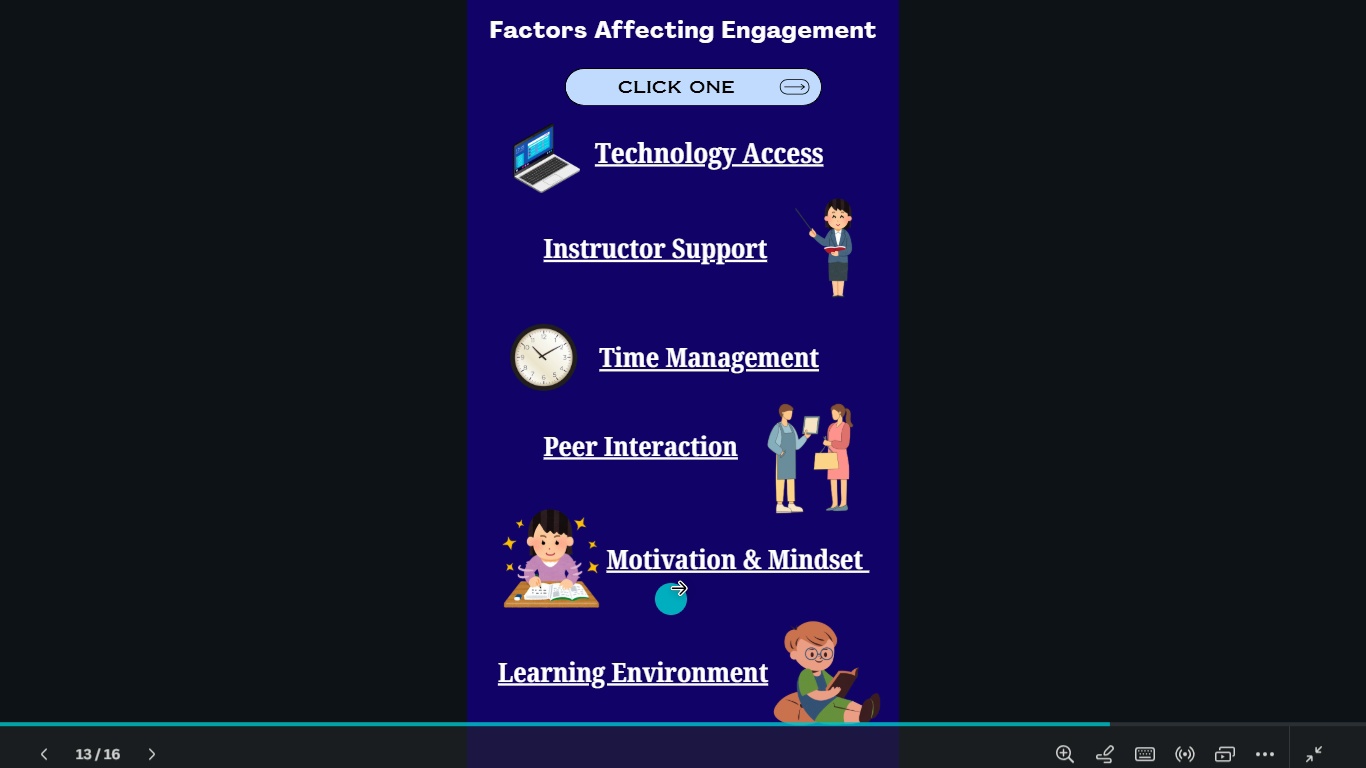 
left_click([691, 569])
 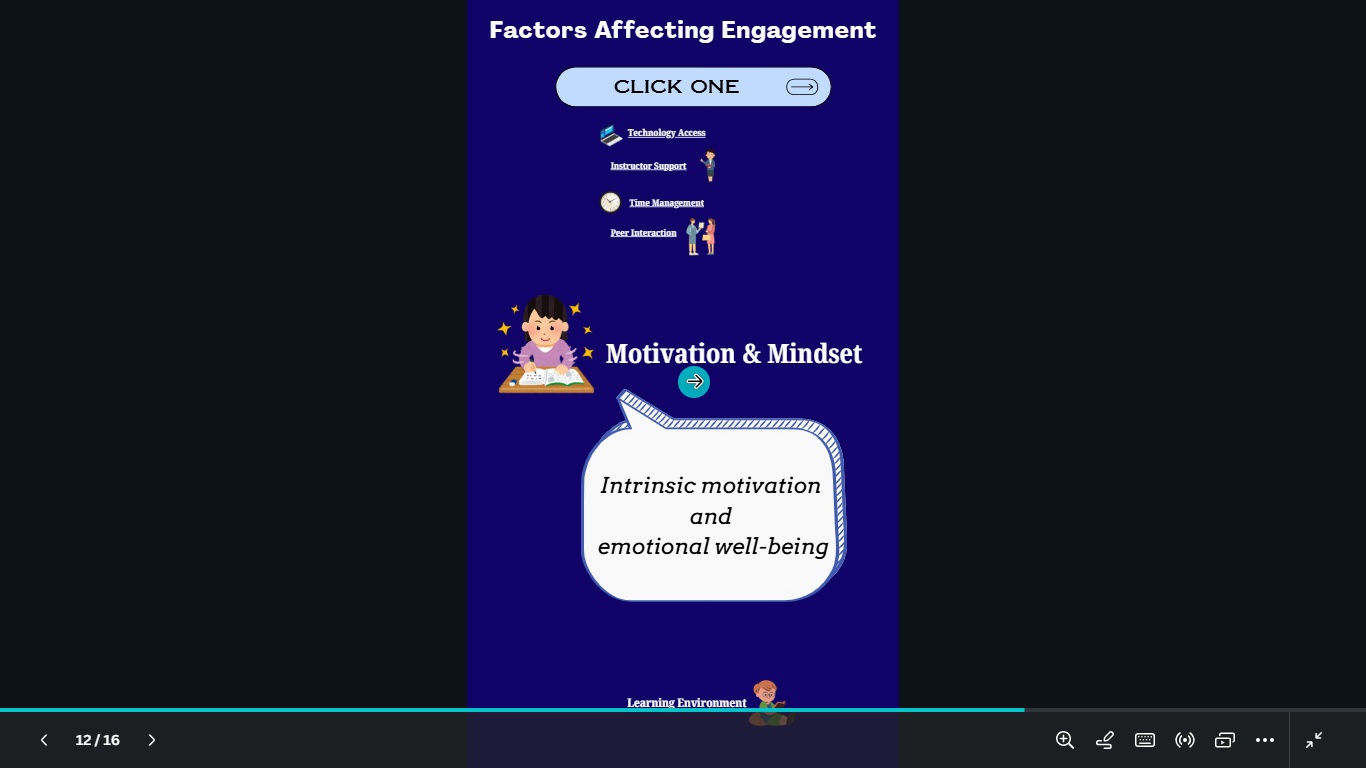 
left_click([708, 366])
 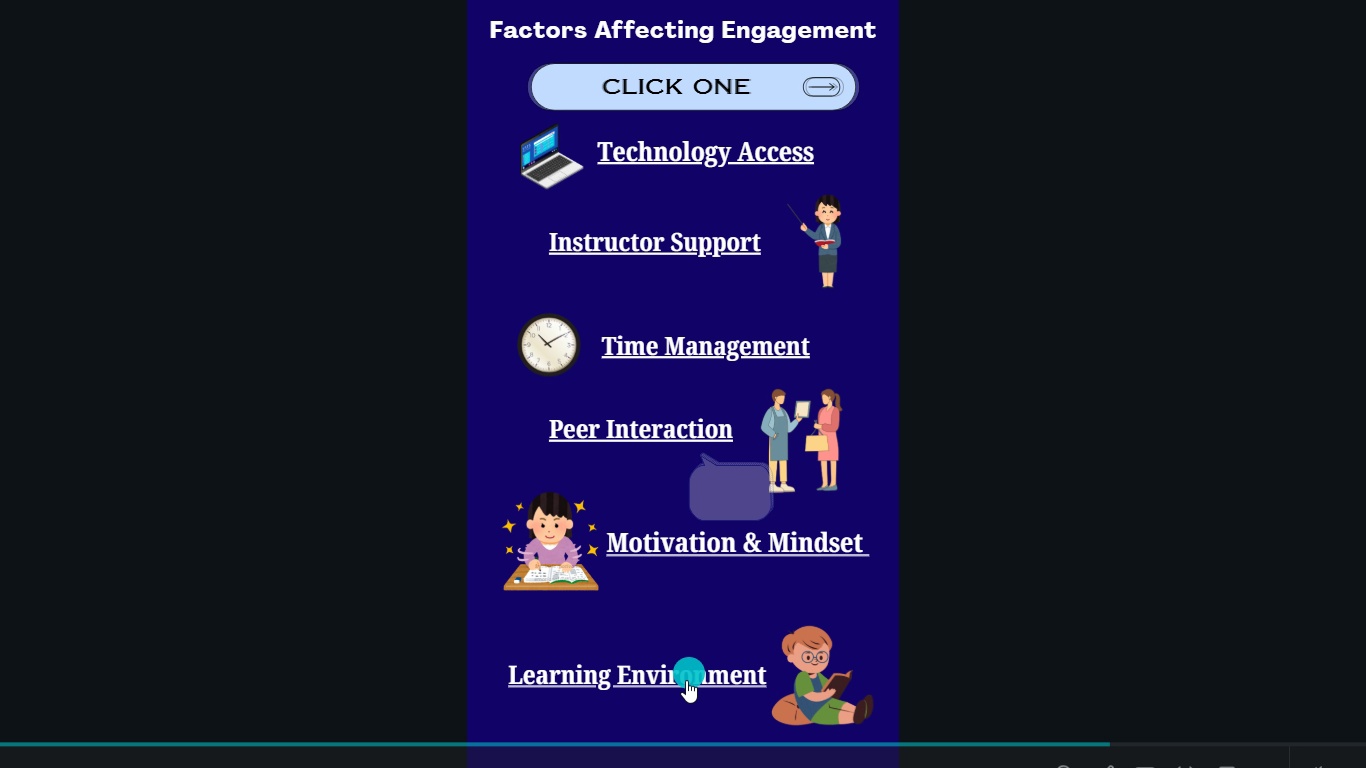 
left_click([686, 681])
 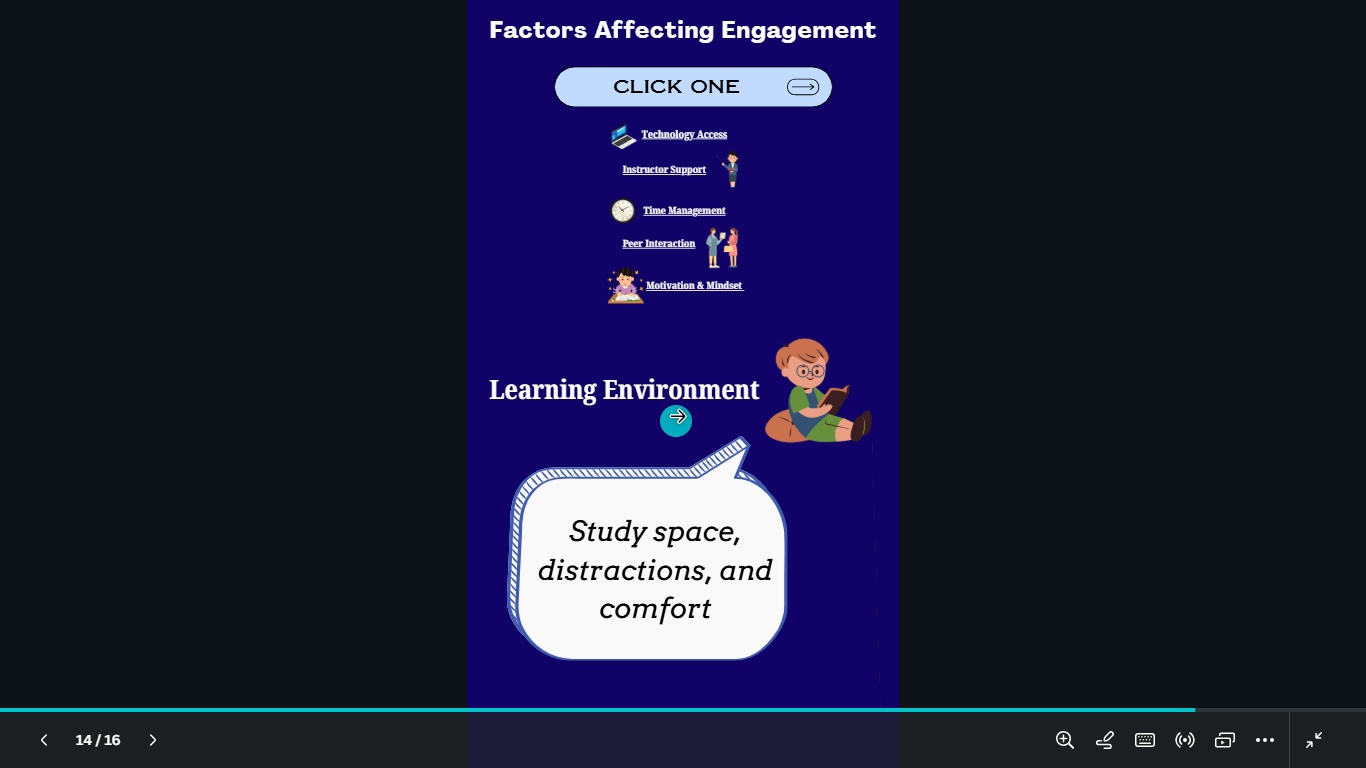 
left_click([699, 384])
 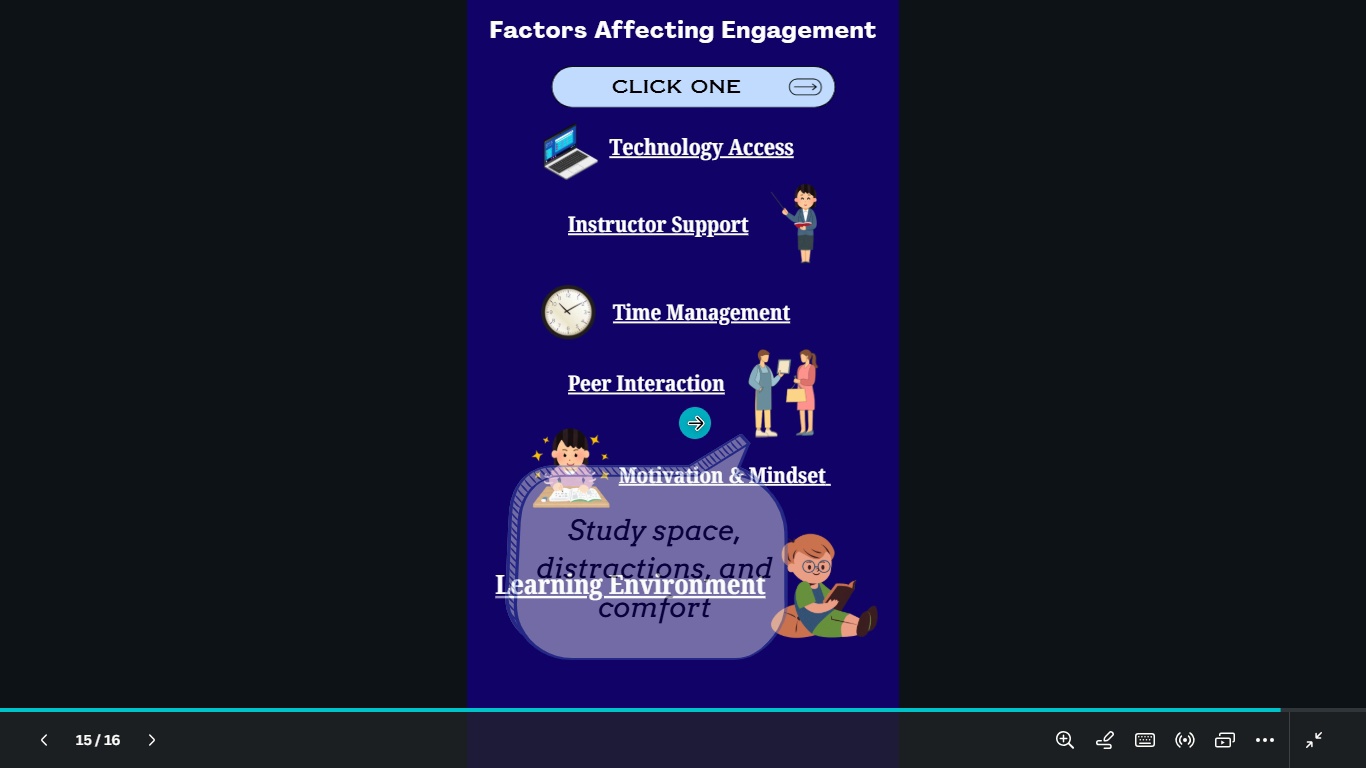 
key(Escape)
 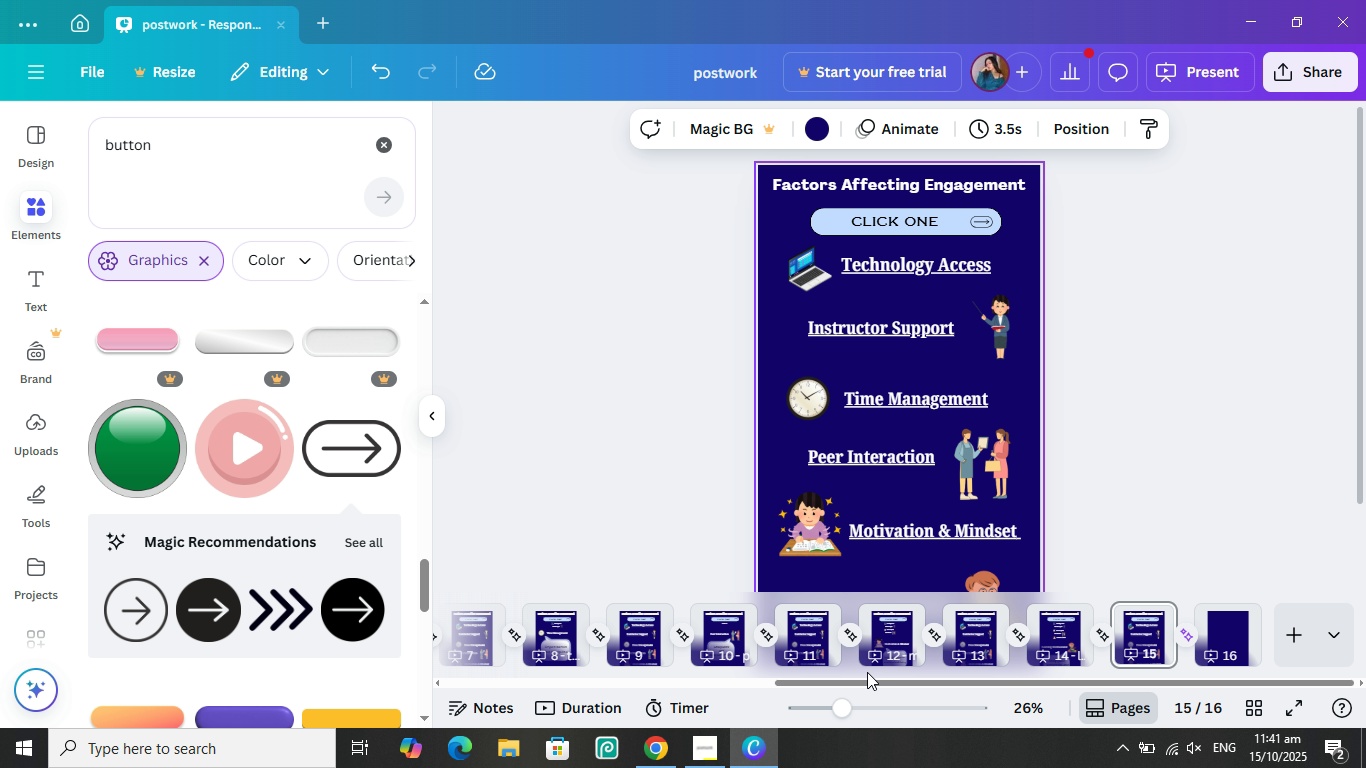 
left_click_drag(start_coordinate=[869, 681], to_coordinate=[746, 679])
 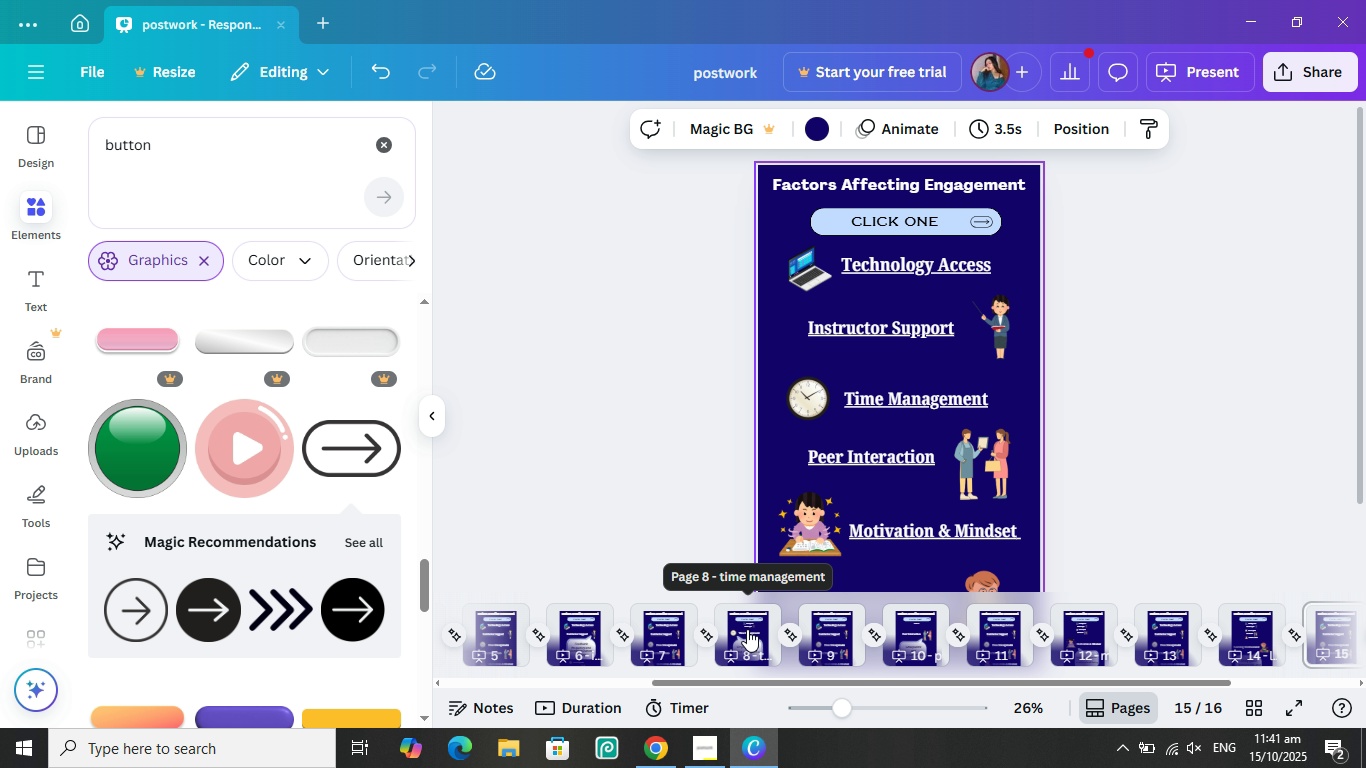 
left_click([747, 629])
 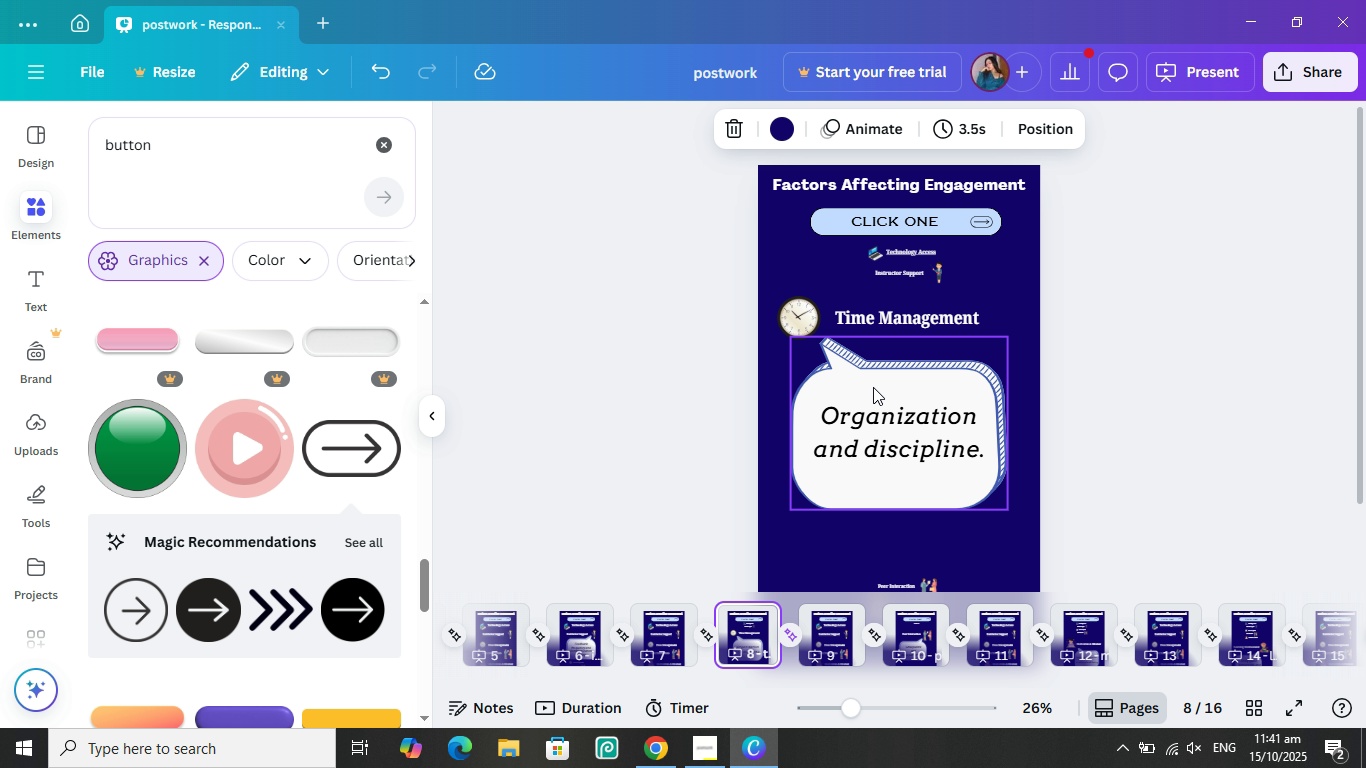 
left_click([864, 368])
 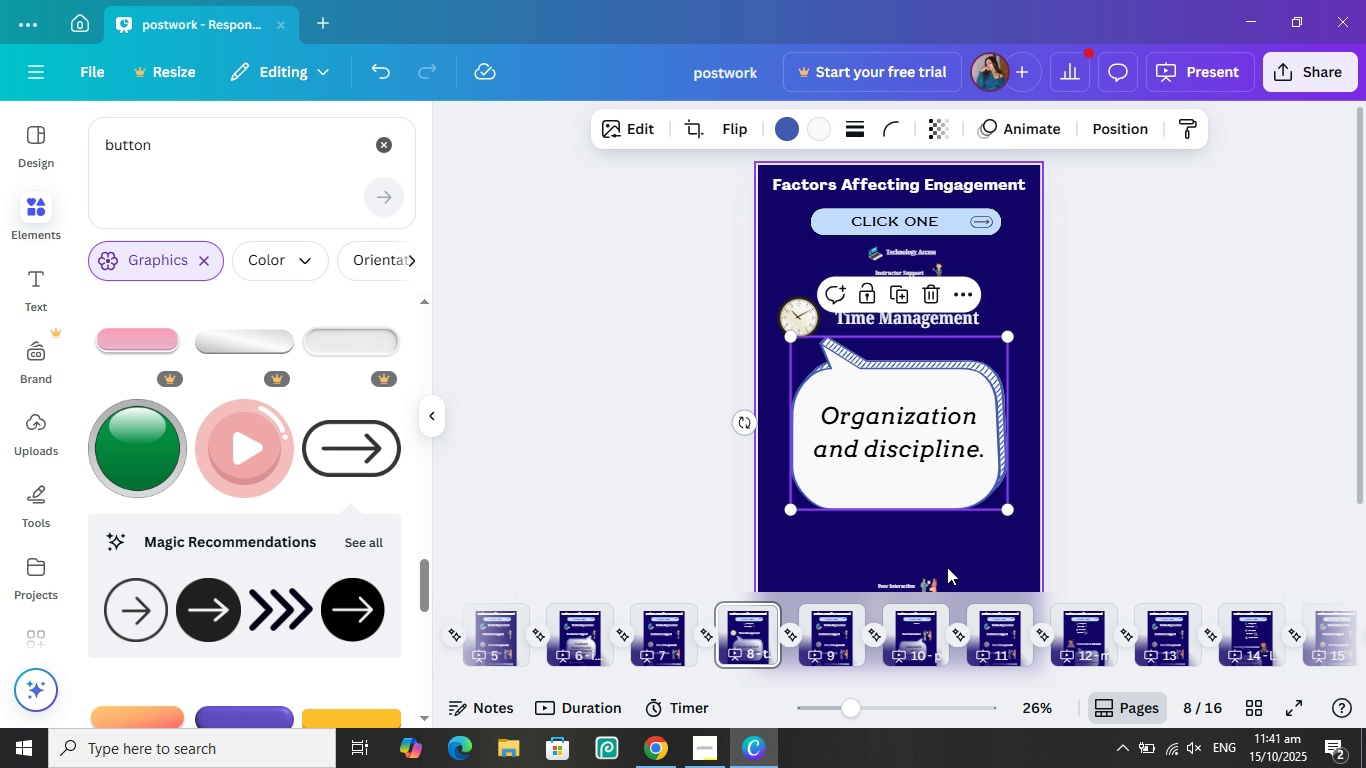 
left_click([952, 535])
 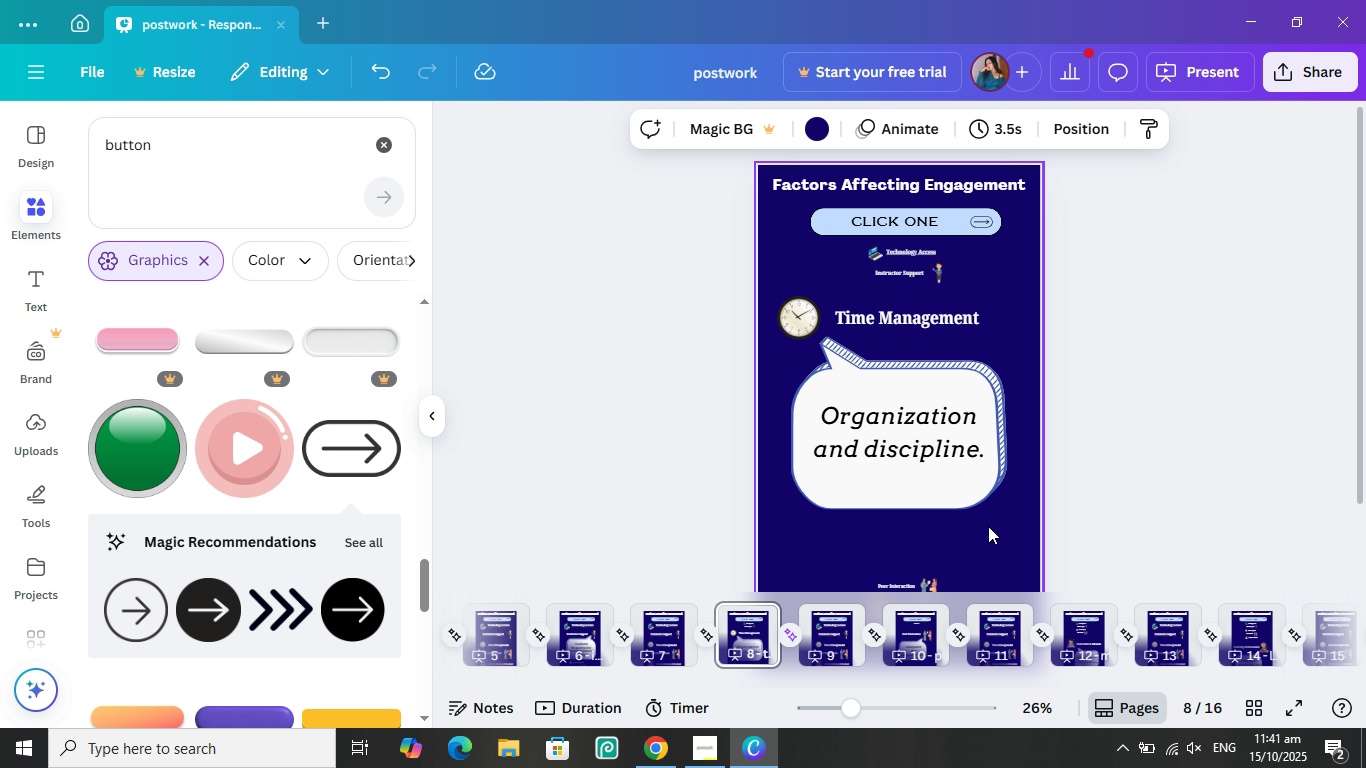 
left_click_drag(start_coordinate=[996, 515], to_coordinate=[826, 375])
 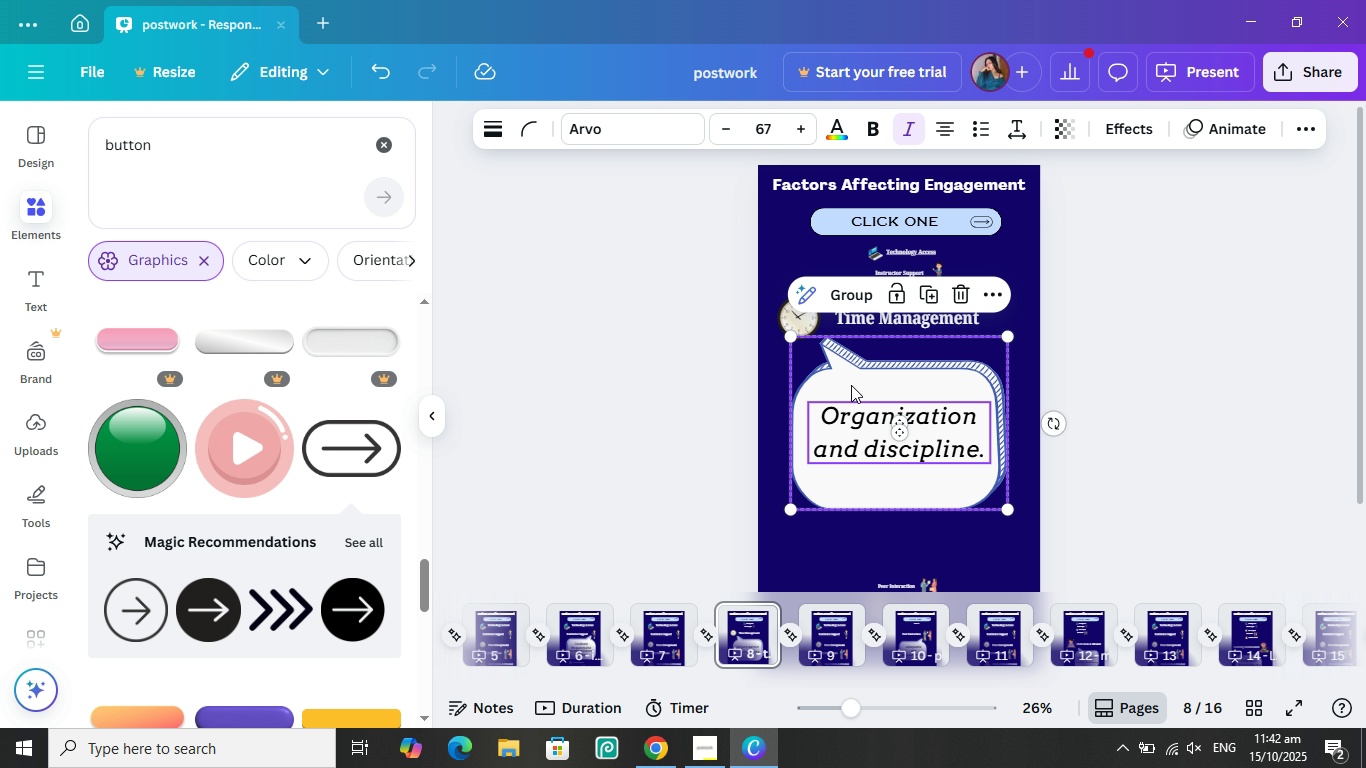 
left_click([851, 385])
 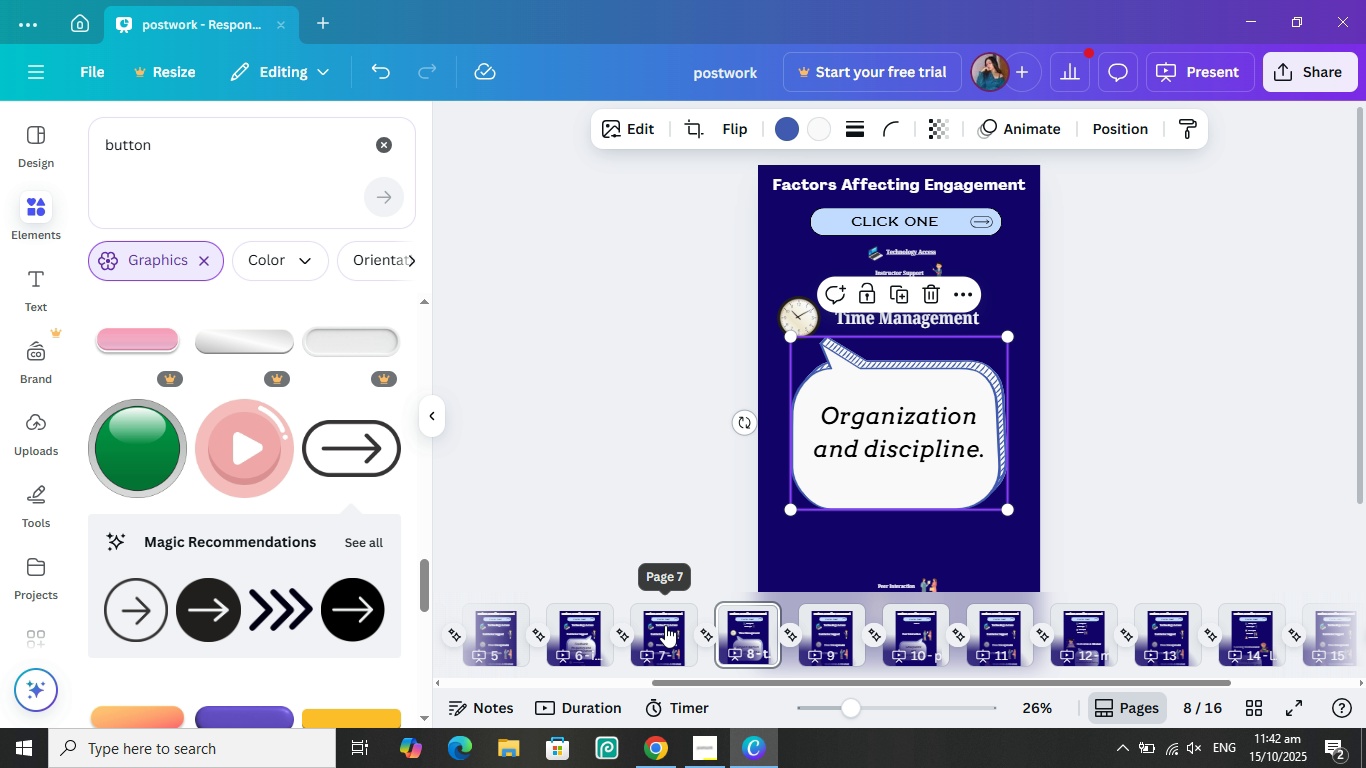 
left_click([665, 625])
 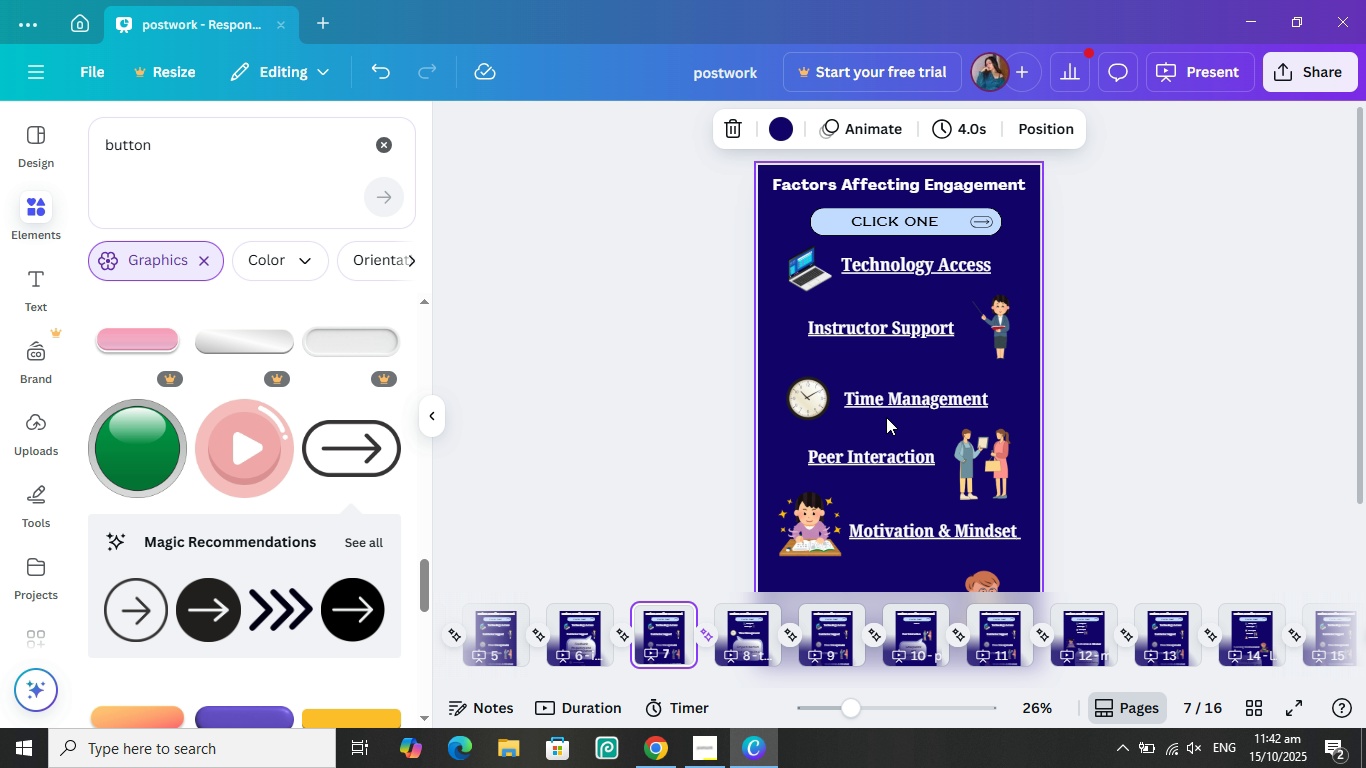 
left_click([871, 414])
 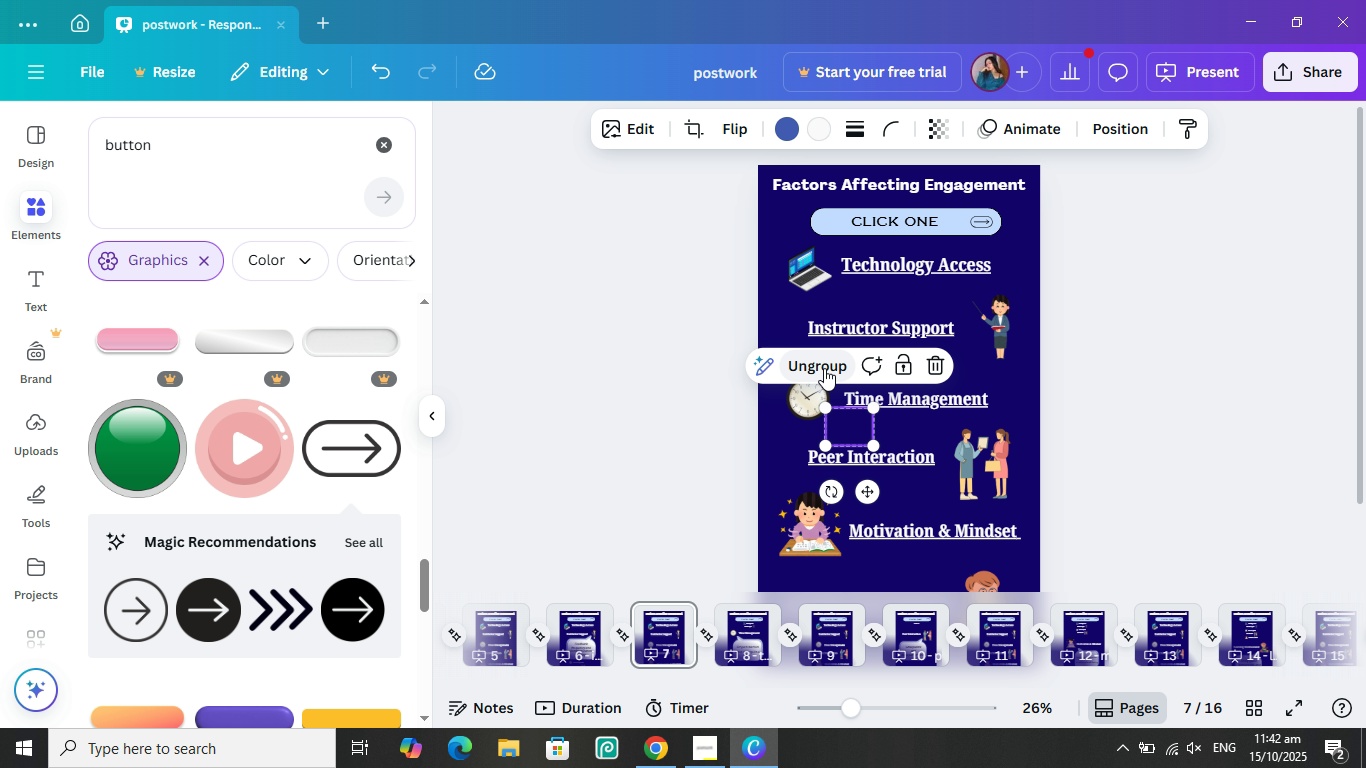 
left_click([824, 367])
 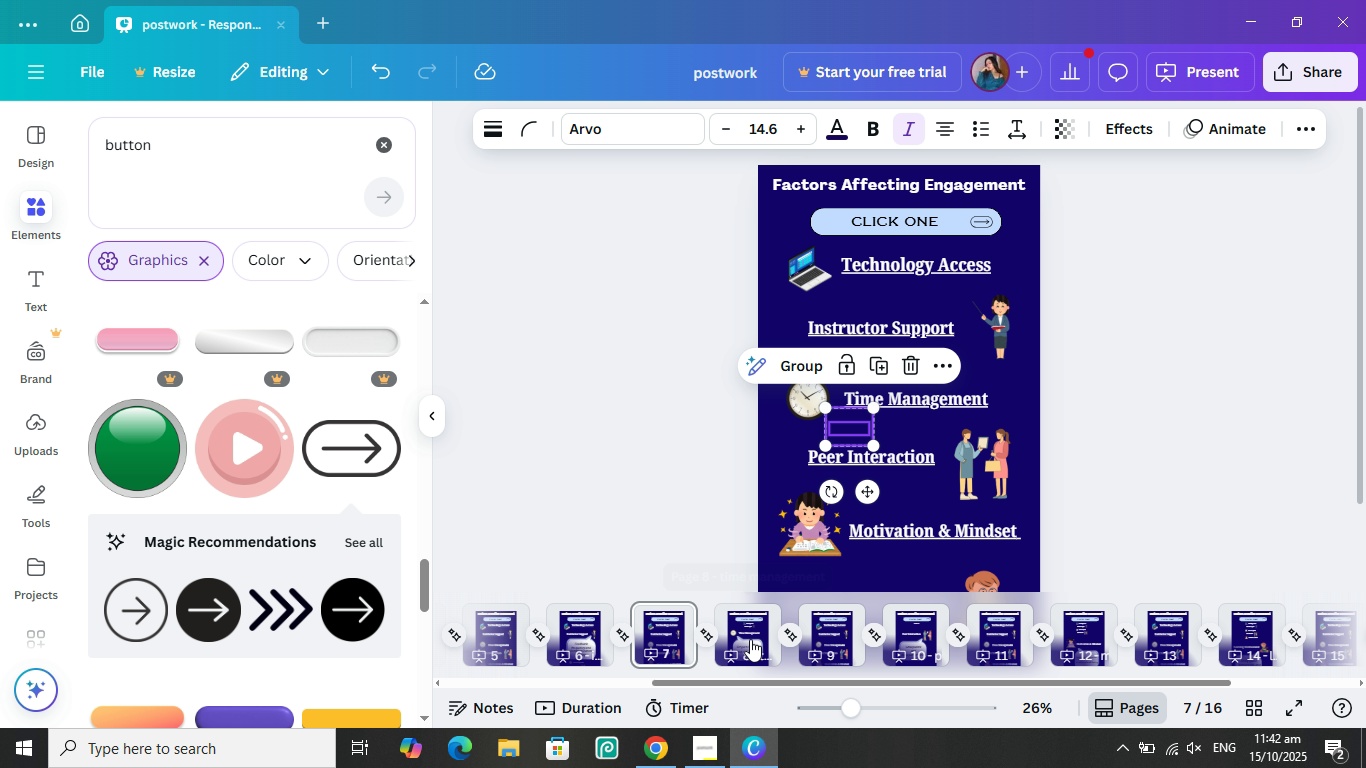 
left_click([745, 631])
 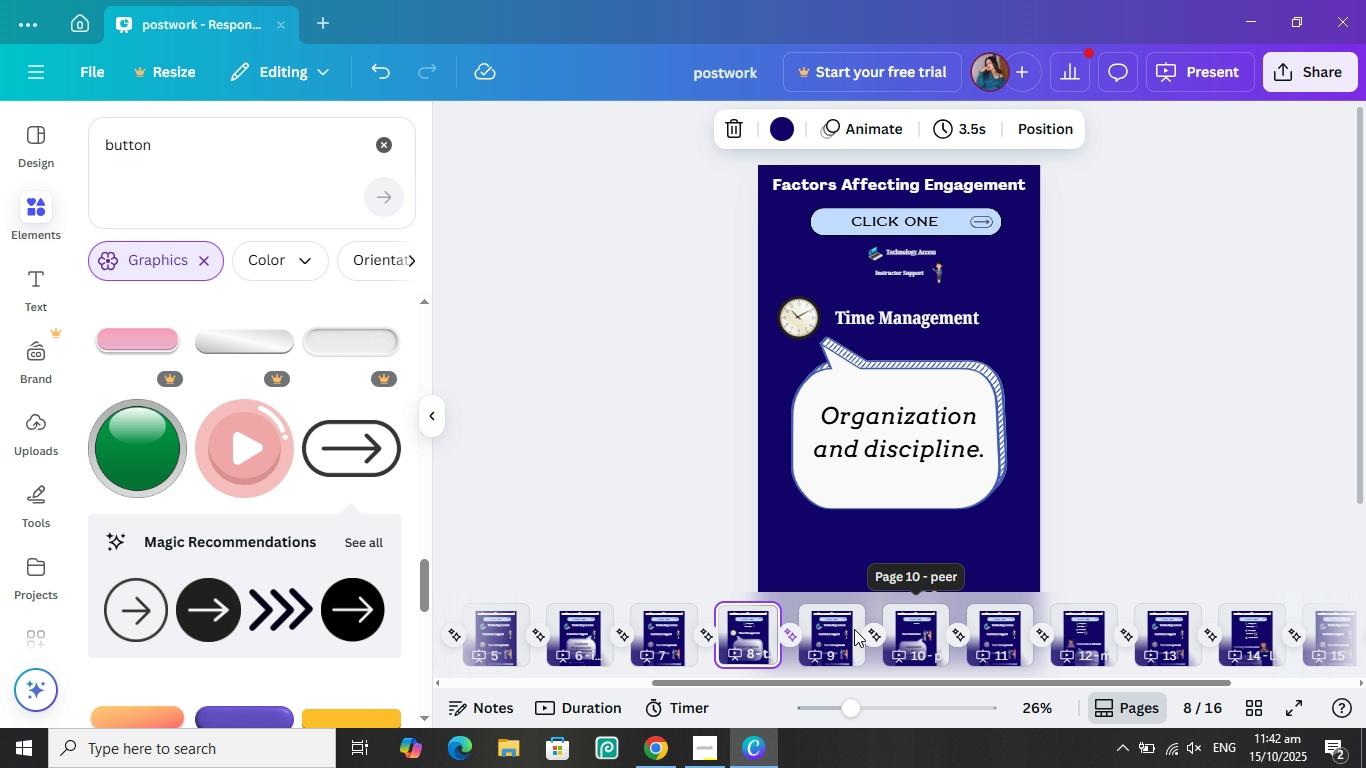 
wait(5.08)
 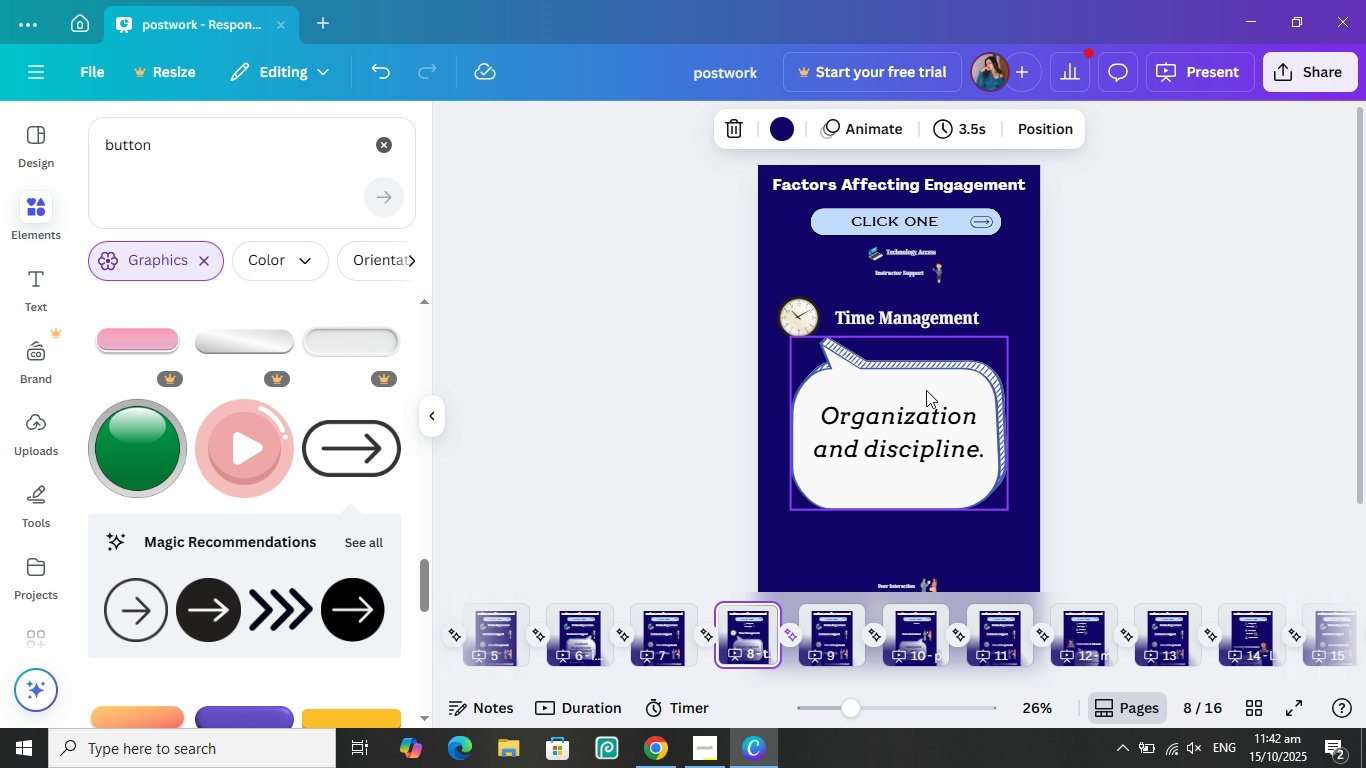 
left_click([823, 629])
 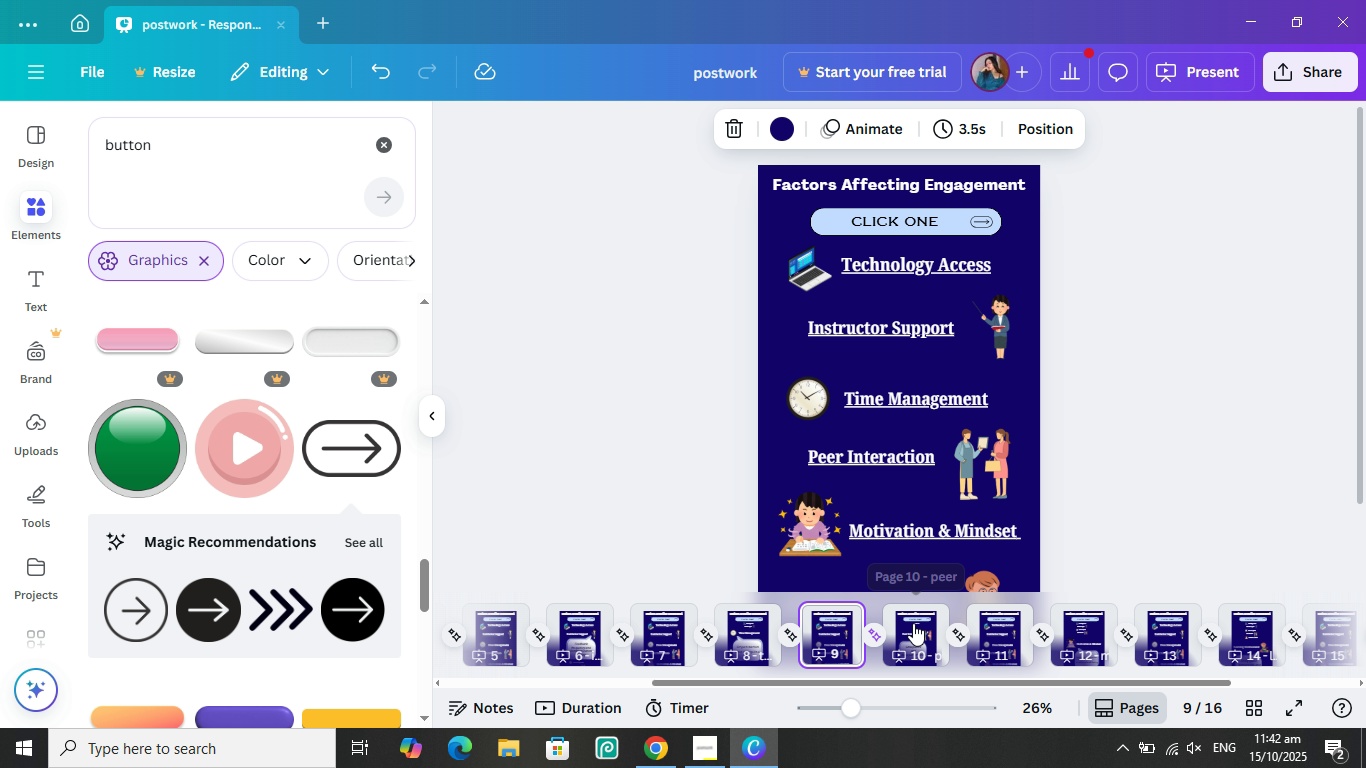 
mouse_move([924, 513])
 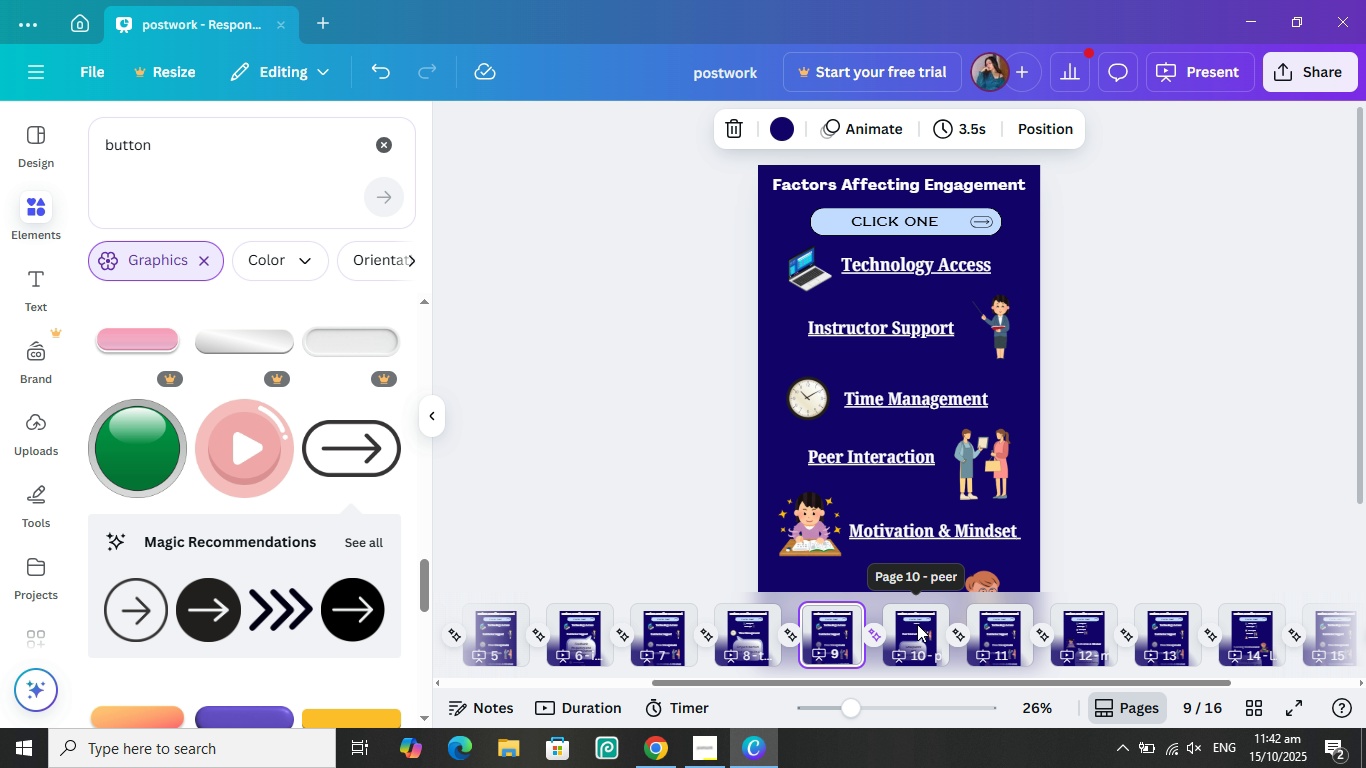 
double_click([917, 624])
 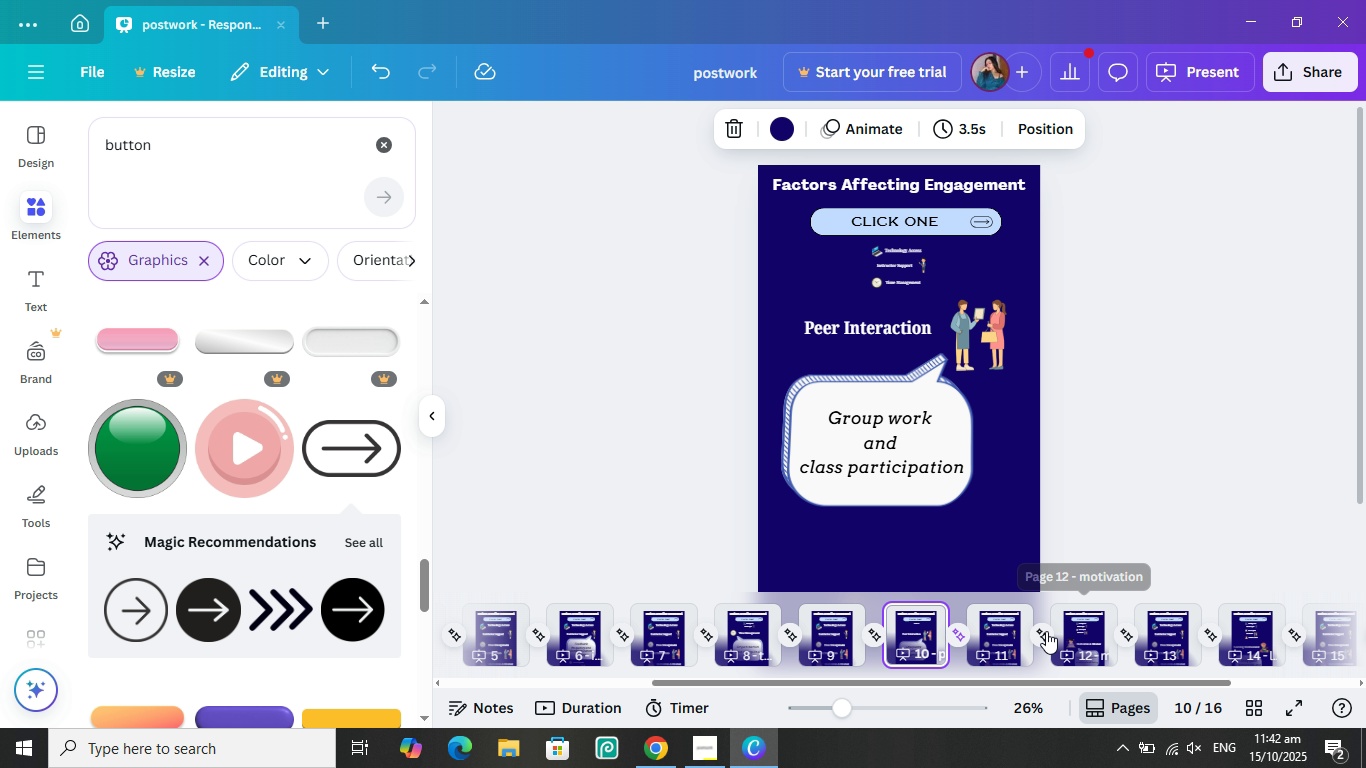 
left_click([1002, 635])
 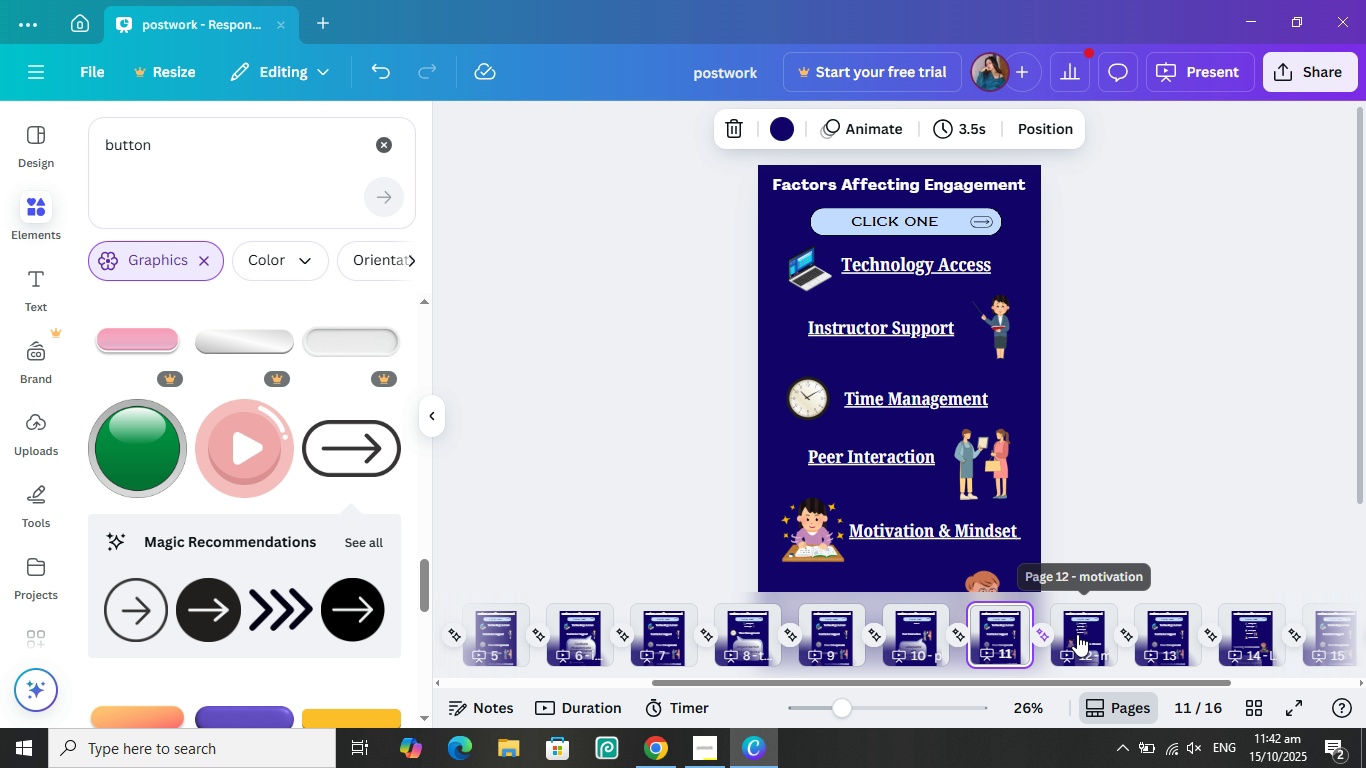 
left_click([1078, 634])
 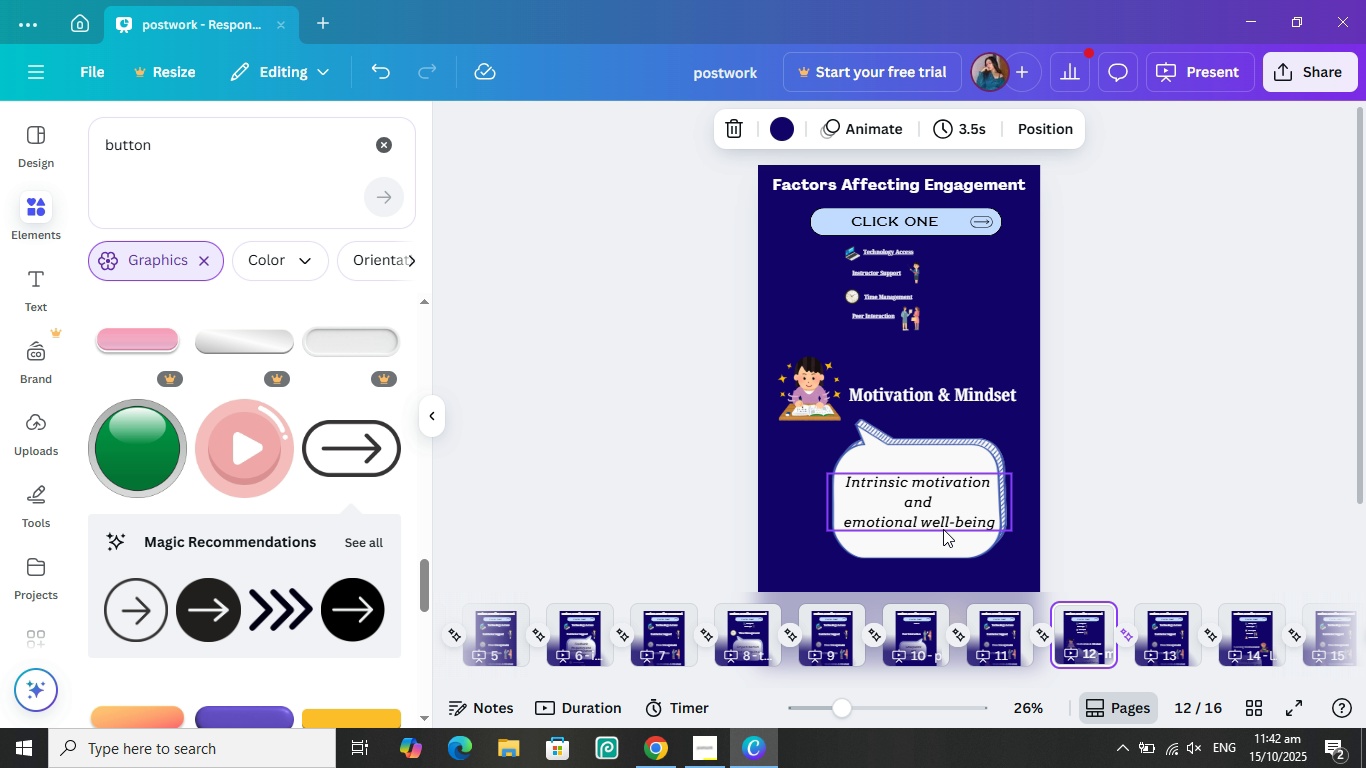 
left_click([949, 553])
 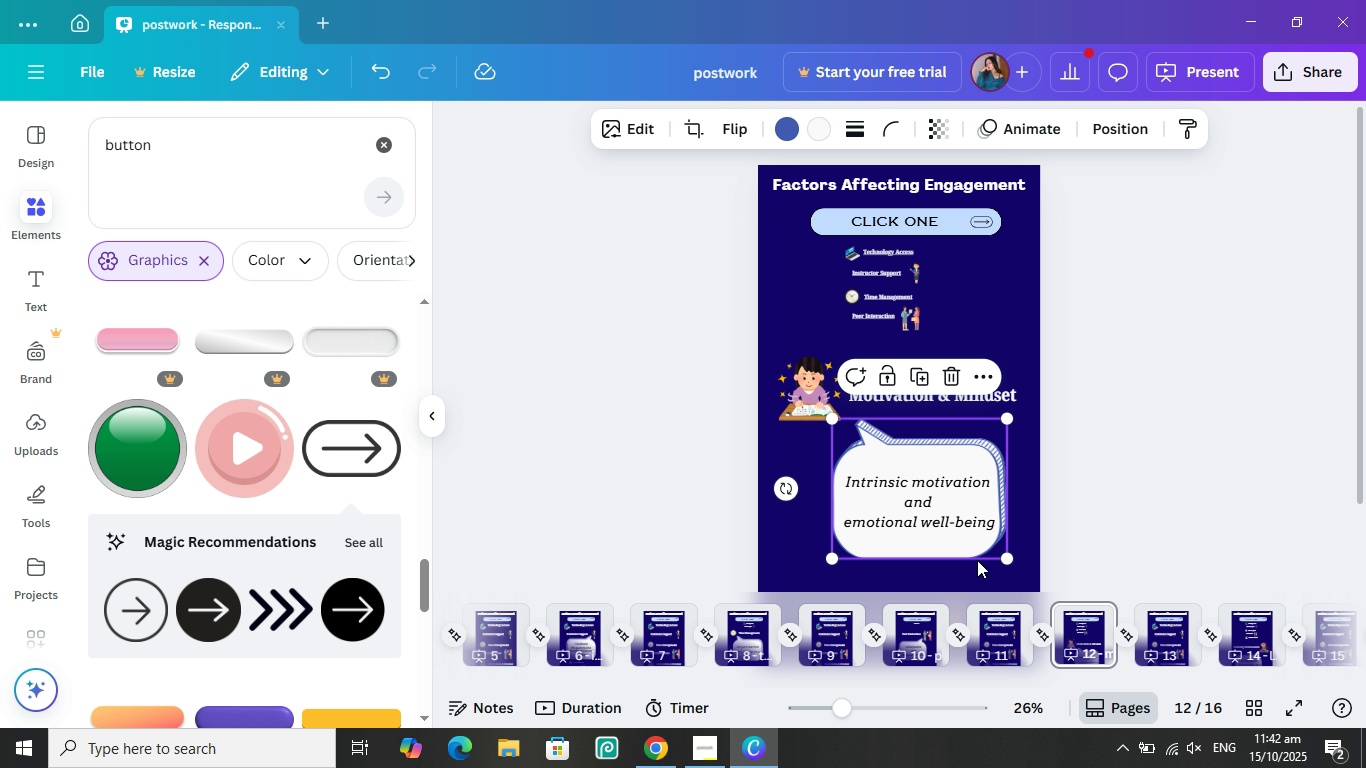 
left_click([979, 565])
 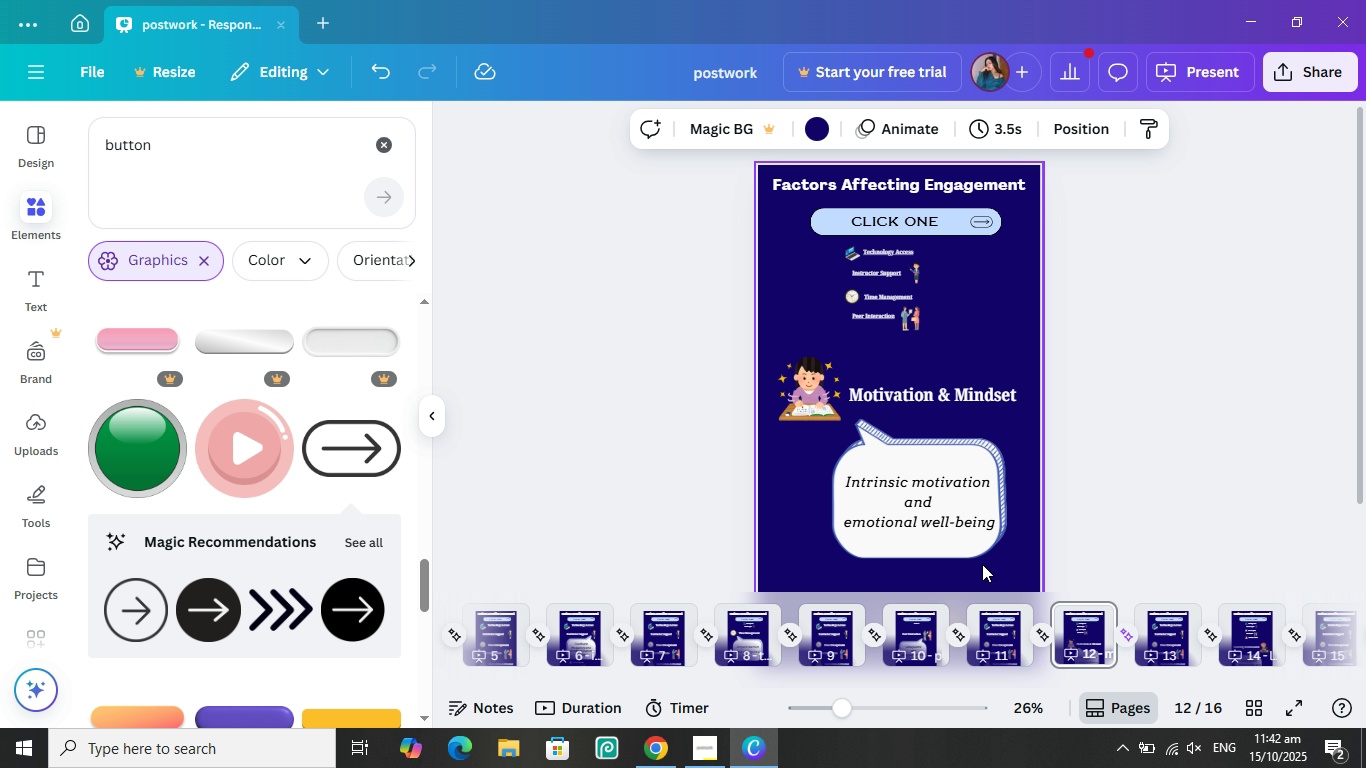 
left_click_drag(start_coordinate=[988, 569], to_coordinate=[963, 552])
 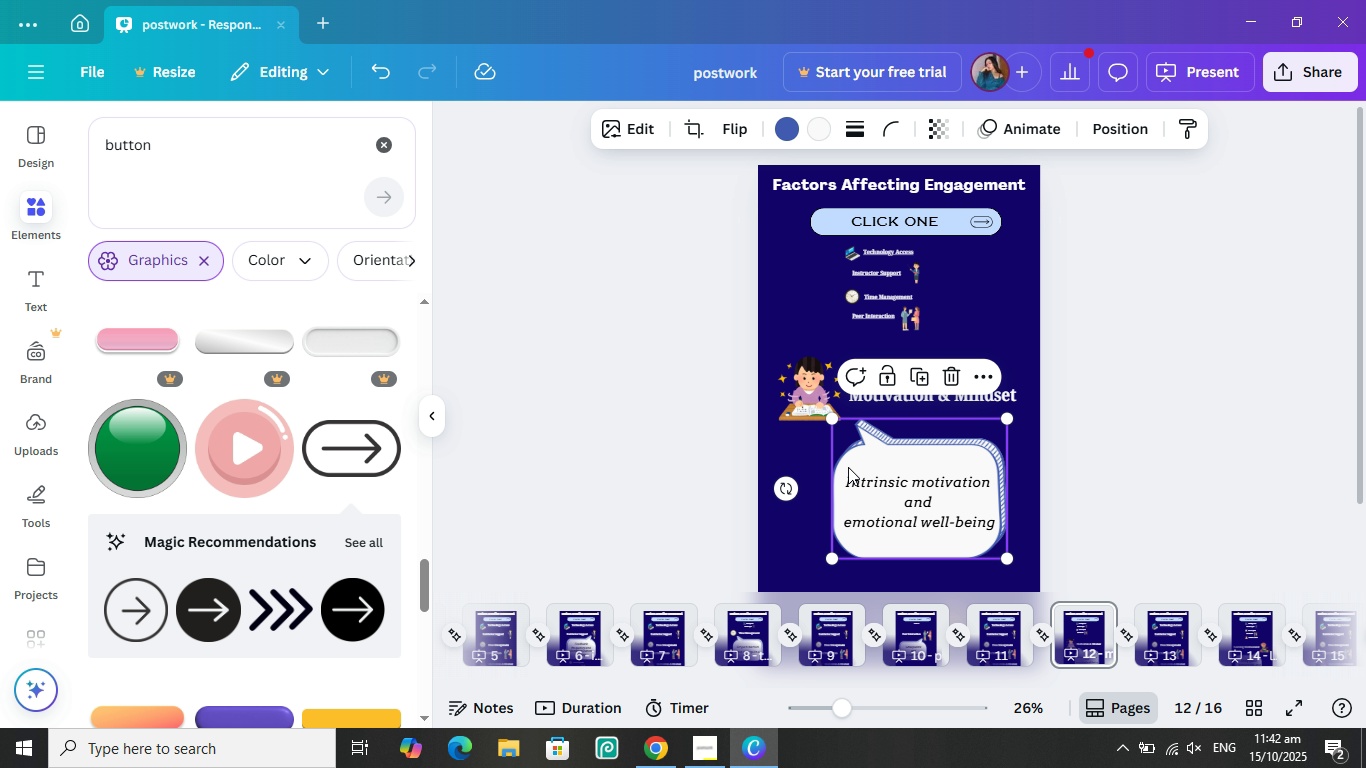 
triple_click([844, 457])
 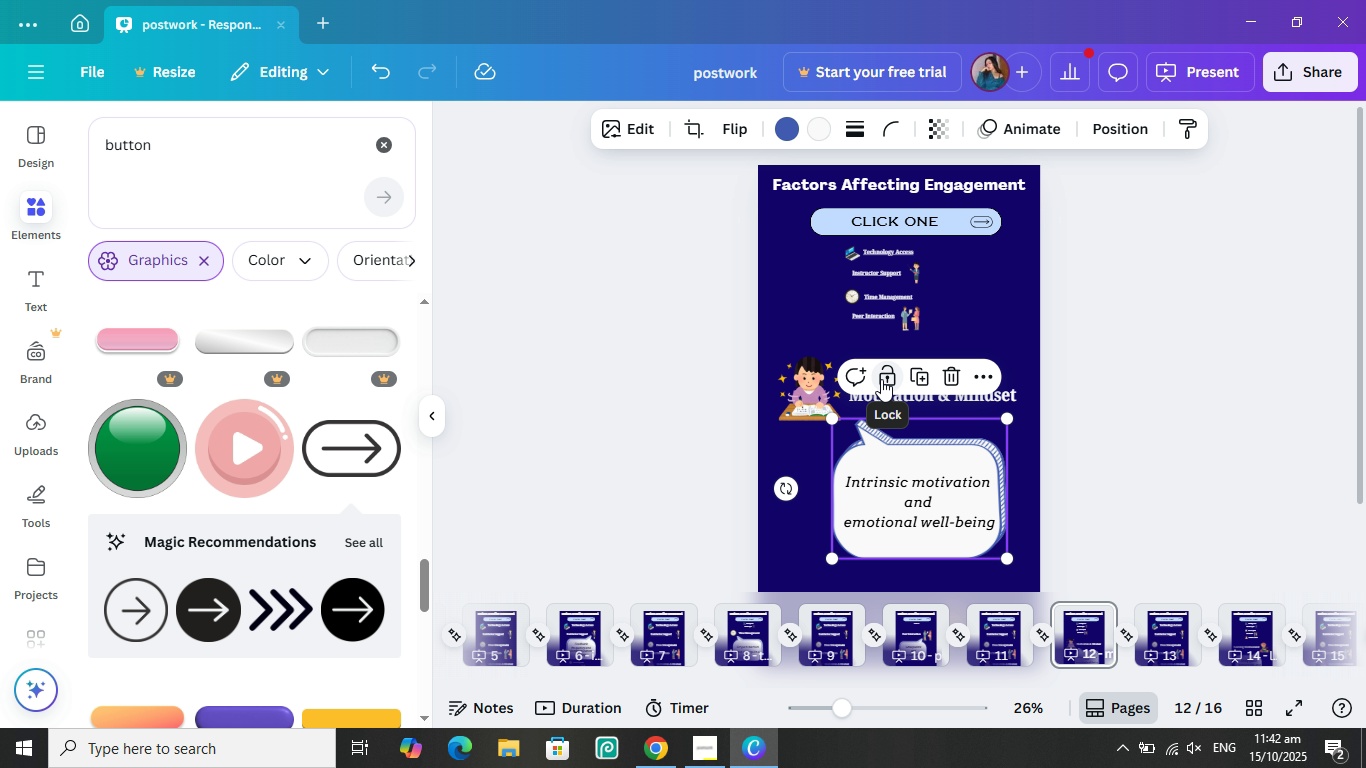 
left_click([803, 445])
 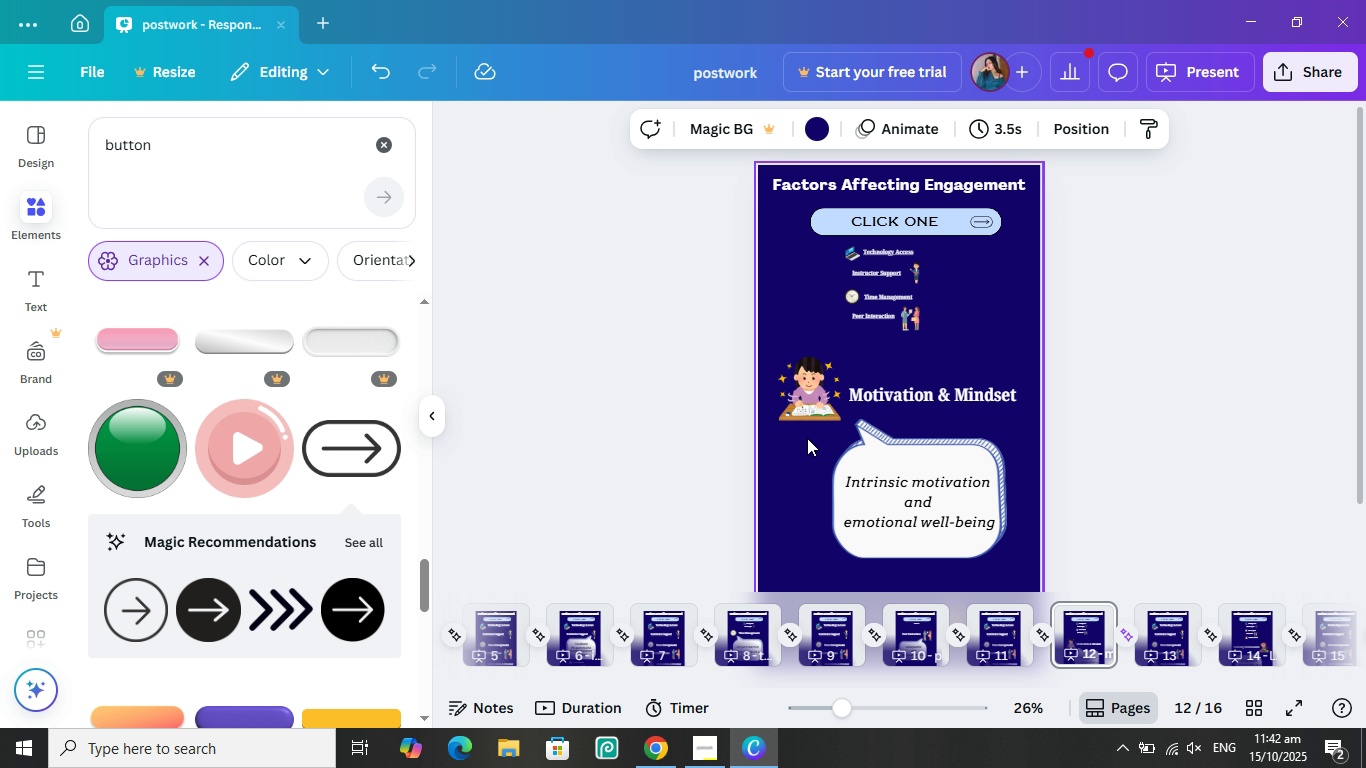 
left_click_drag(start_coordinate=[807, 438], to_coordinate=[842, 471])
 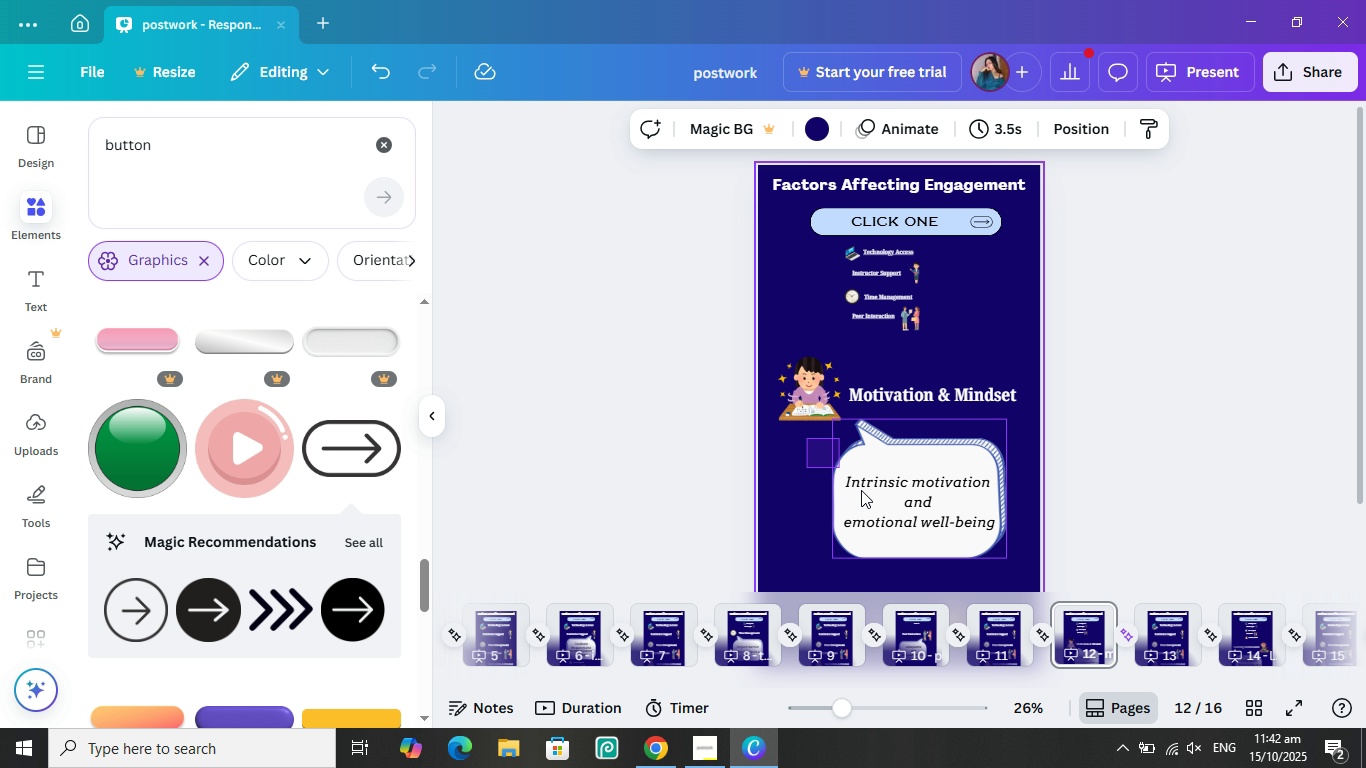 
left_click_drag(start_coordinate=[857, 487], to_coordinate=[879, 506])
 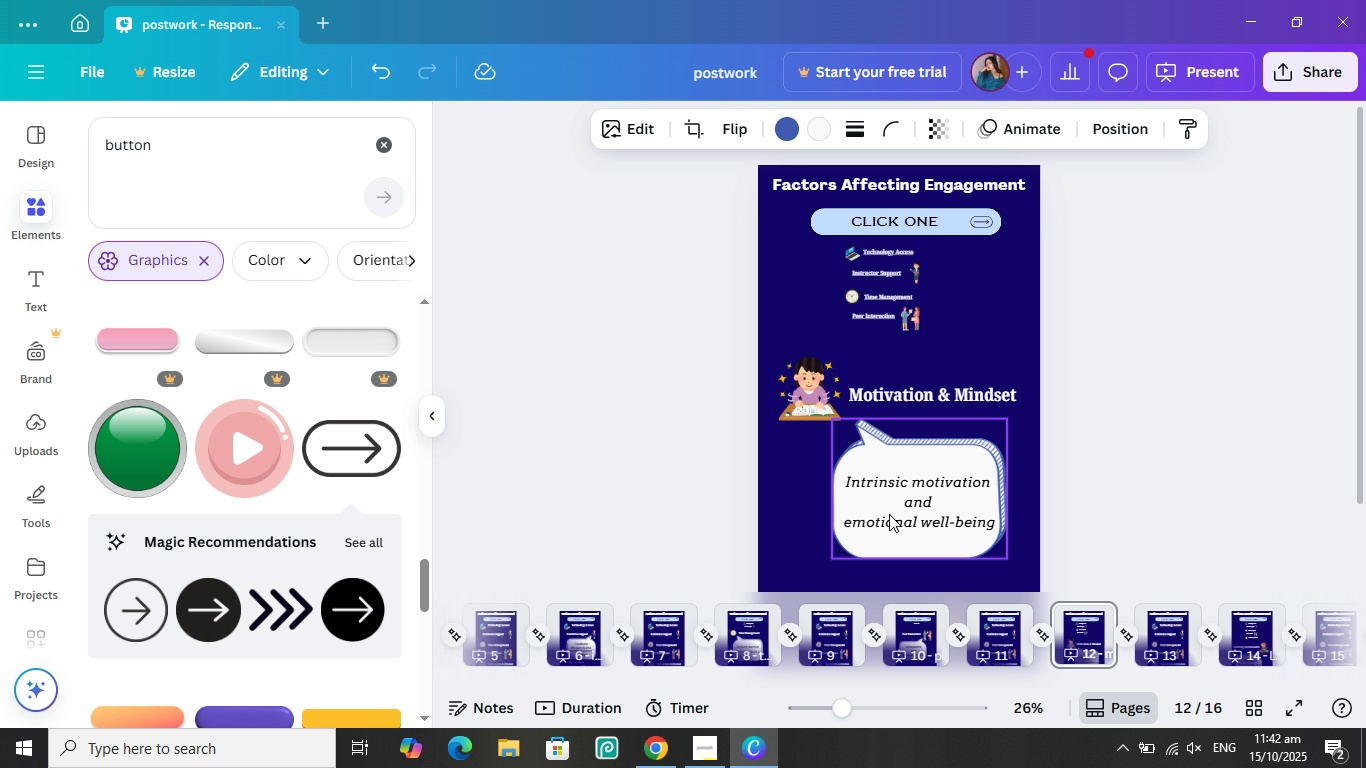 
left_click_drag(start_coordinate=[894, 518], to_coordinate=[918, 541])
 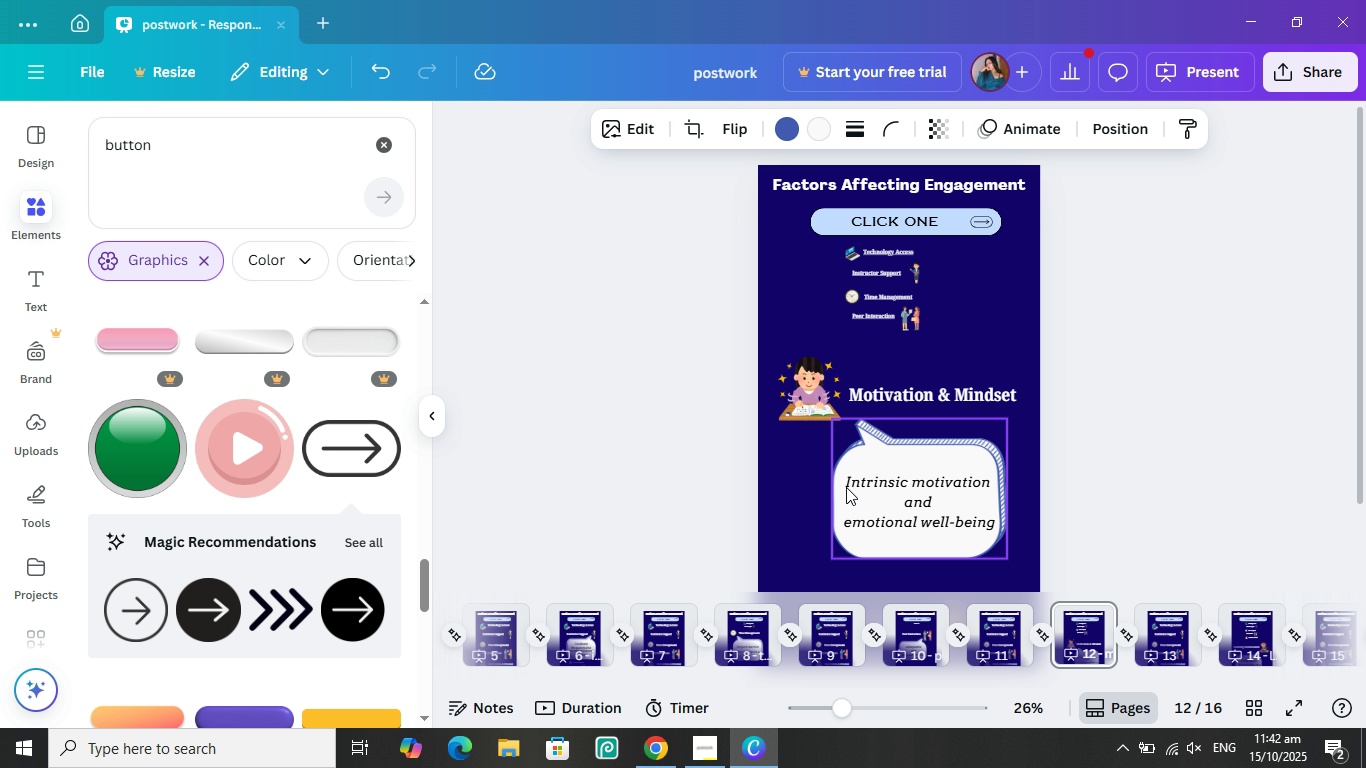 
left_click([846, 487])
 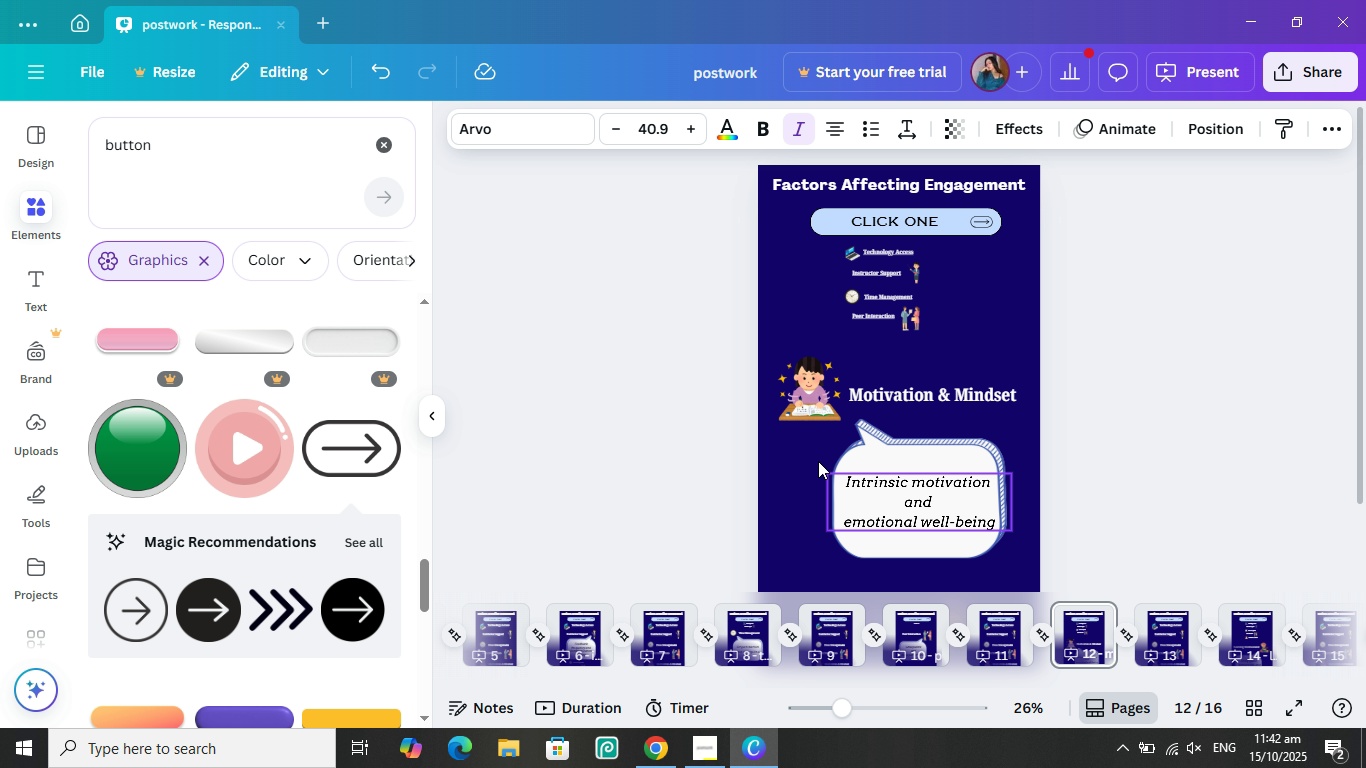 
left_click_drag(start_coordinate=[819, 454], to_coordinate=[893, 528])
 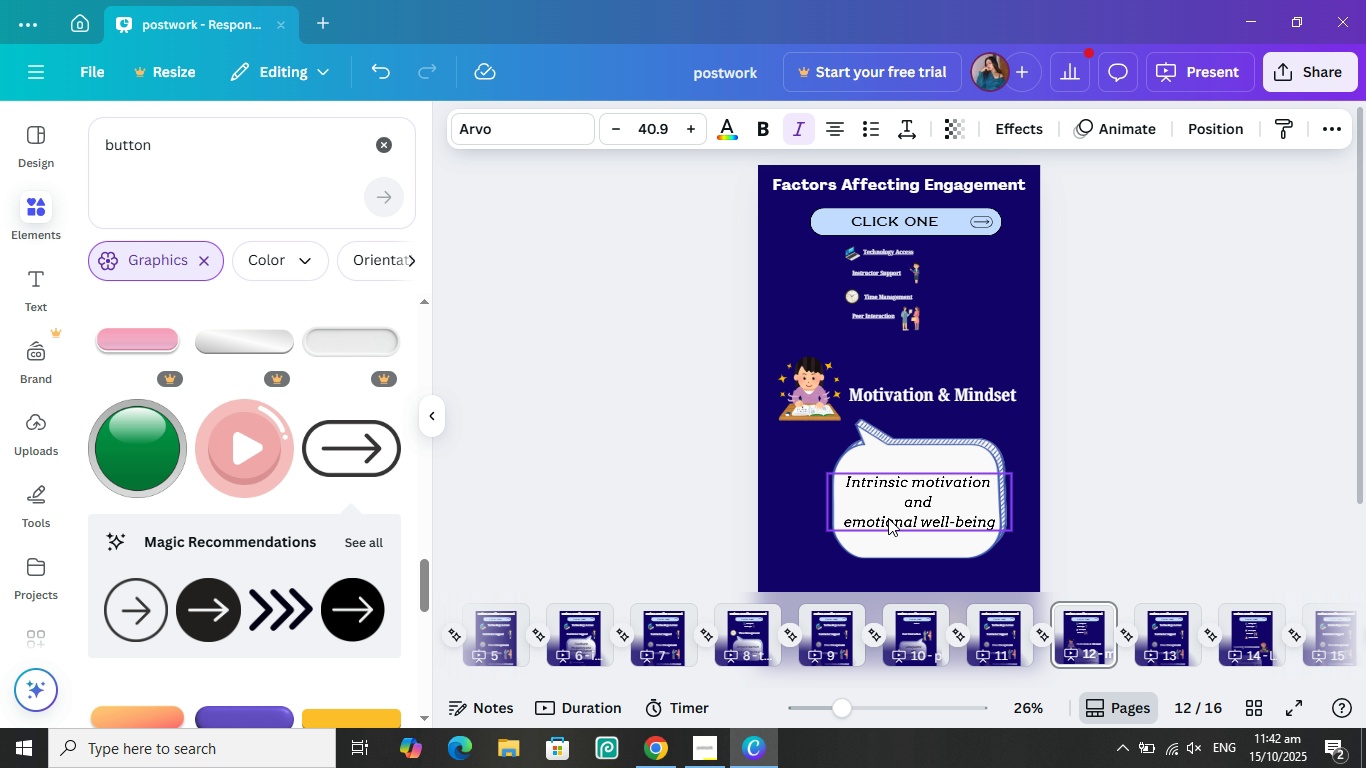 
left_click([888, 518])
 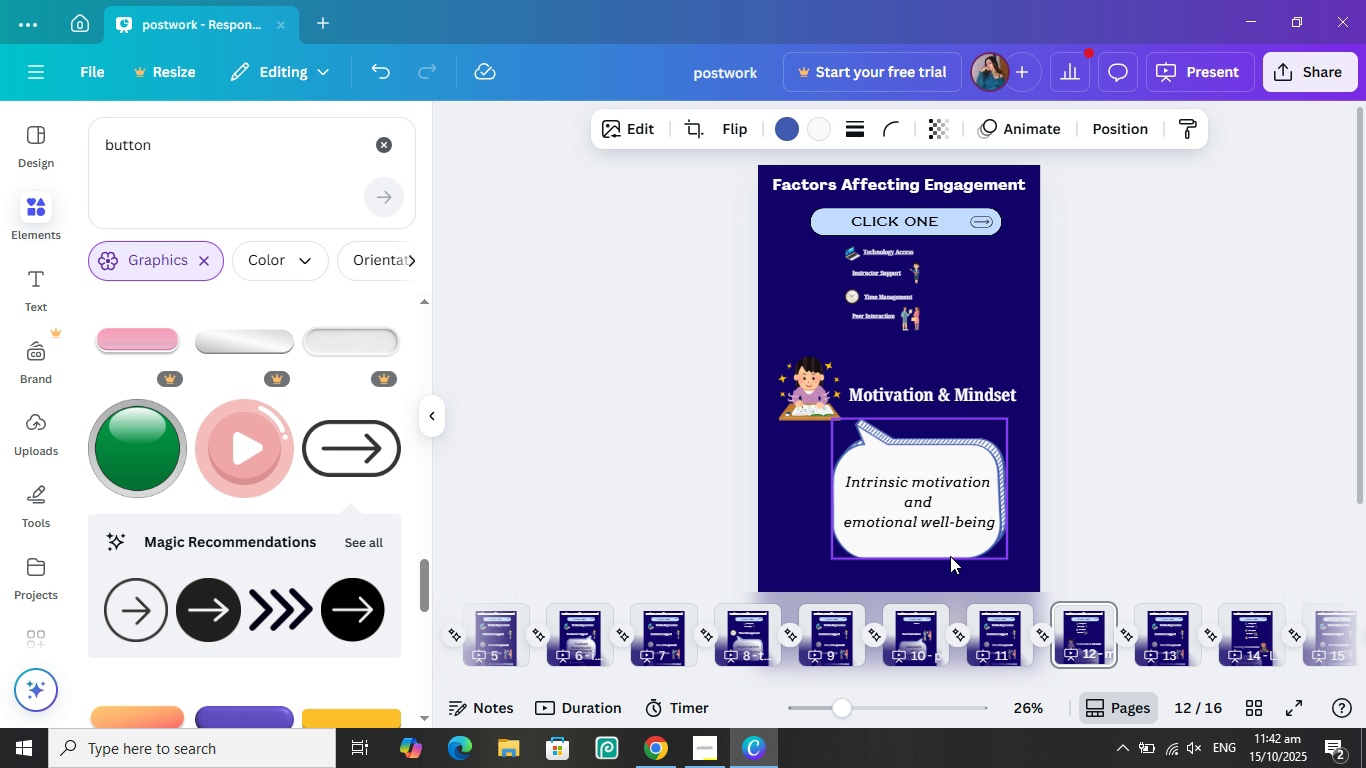 
left_click([941, 558])
 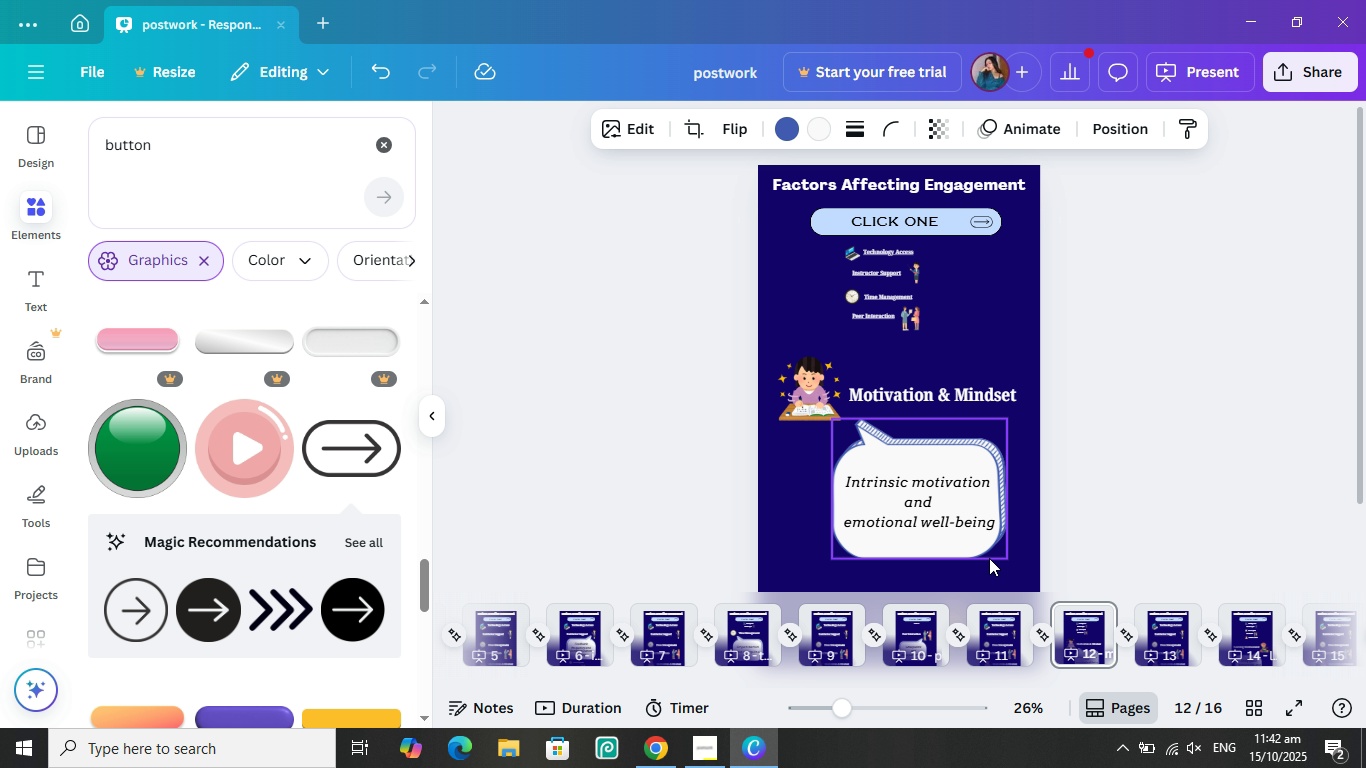 
left_click([989, 557])
 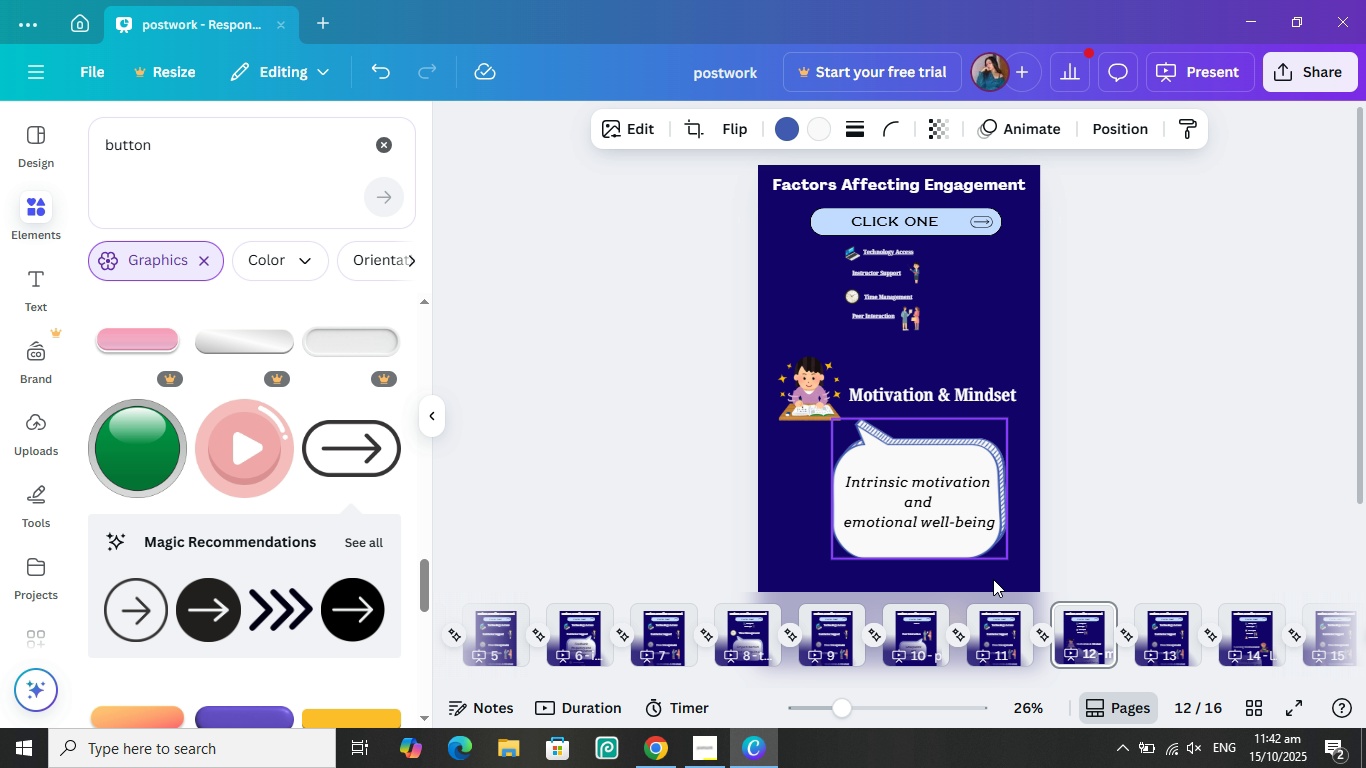 
left_click_drag(start_coordinate=[995, 581], to_coordinate=[923, 527])
 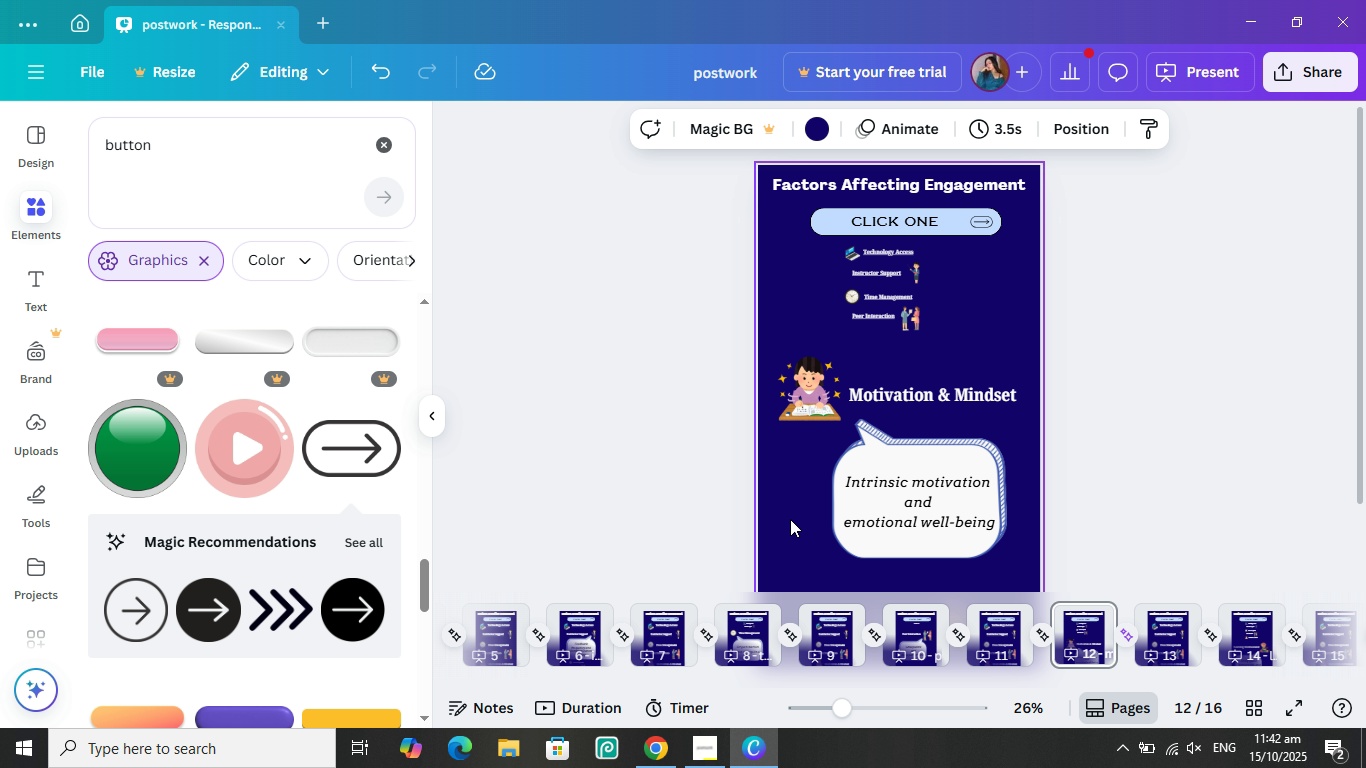 
left_click([790, 519])
 